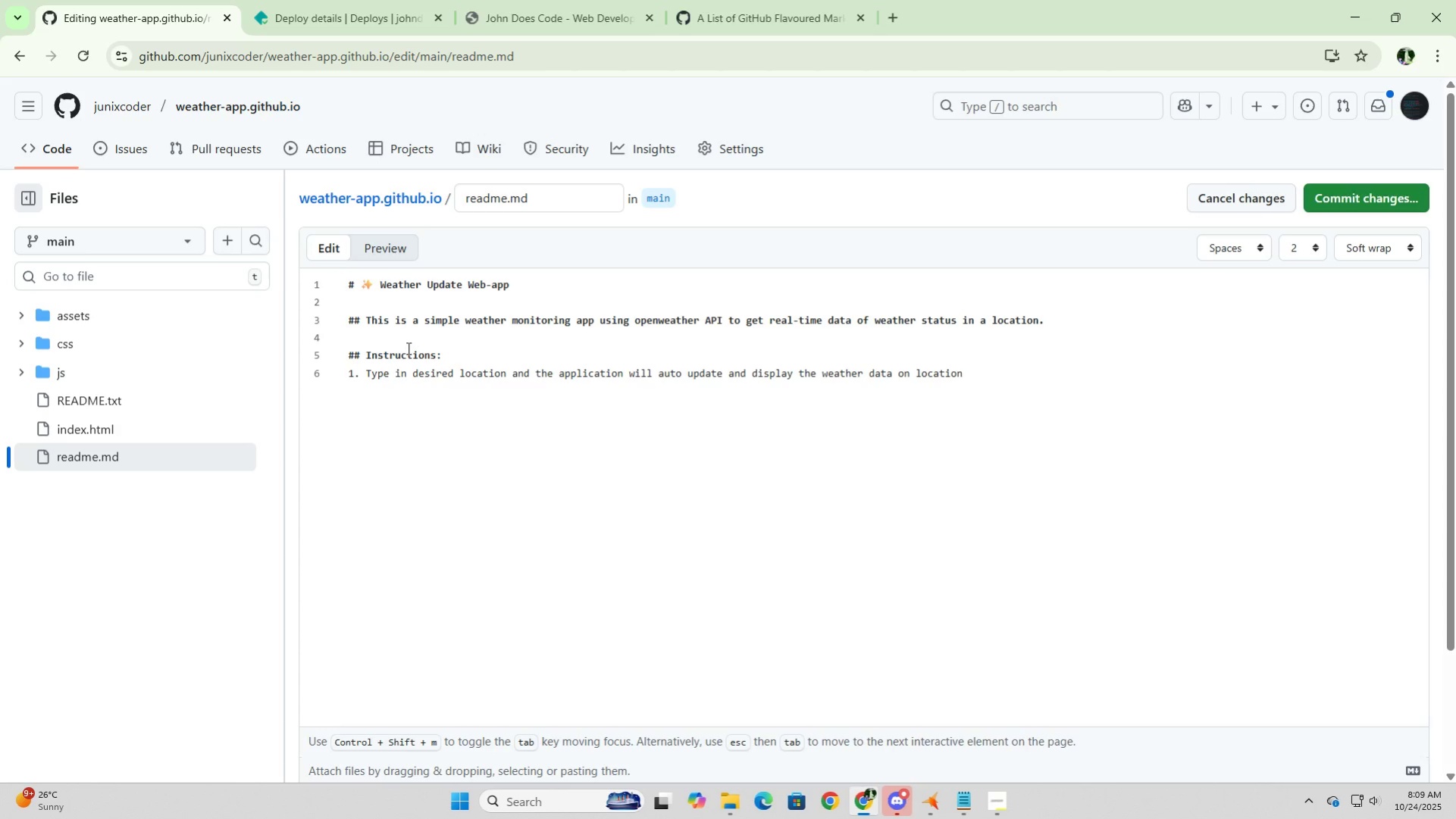 
key(Enter)
 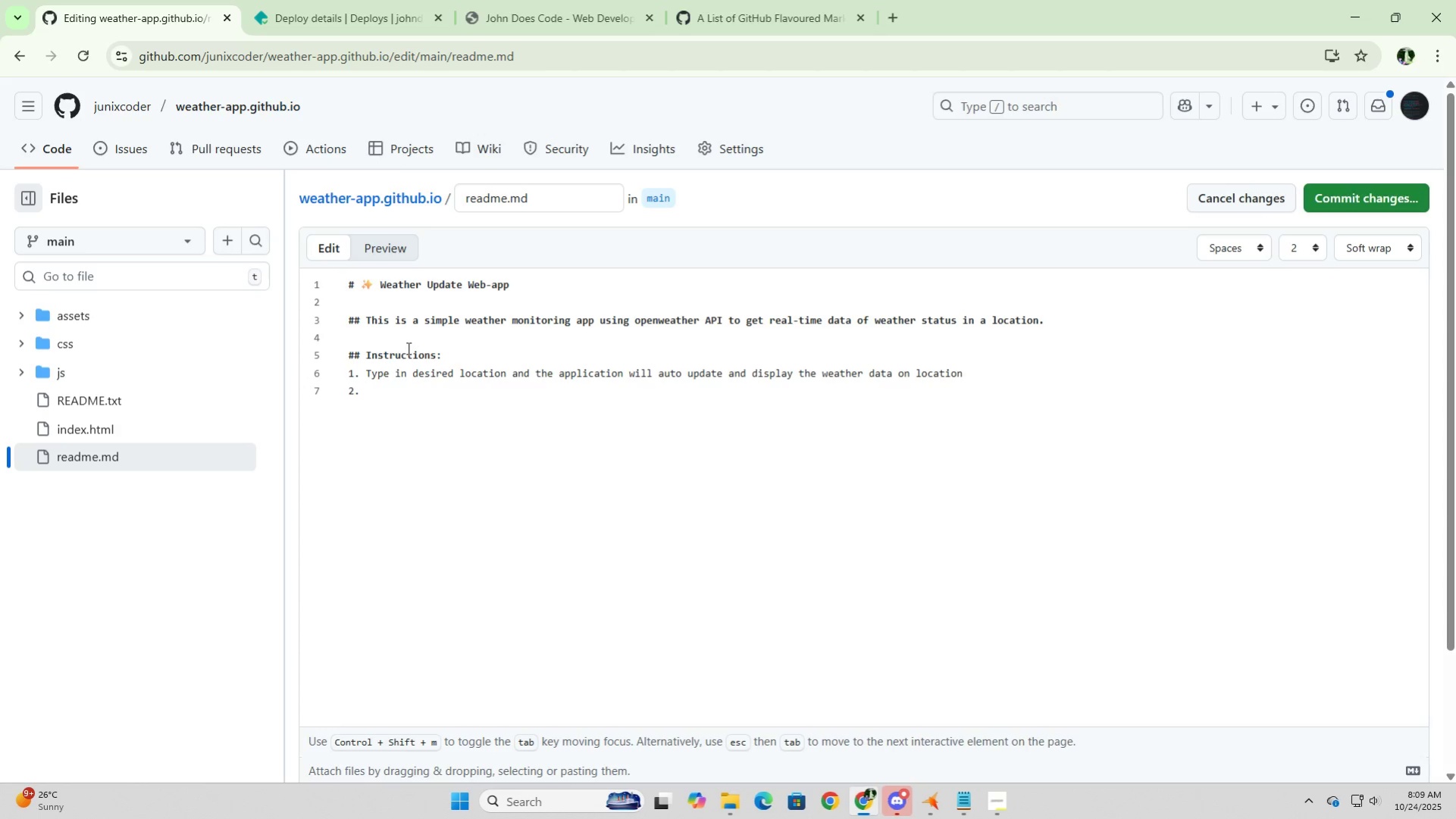 
type(Select a location from the drio)
key(Backspace)
key(Backspace)
type(opdown menu to display the weather data on location.)
key(Backspace)
 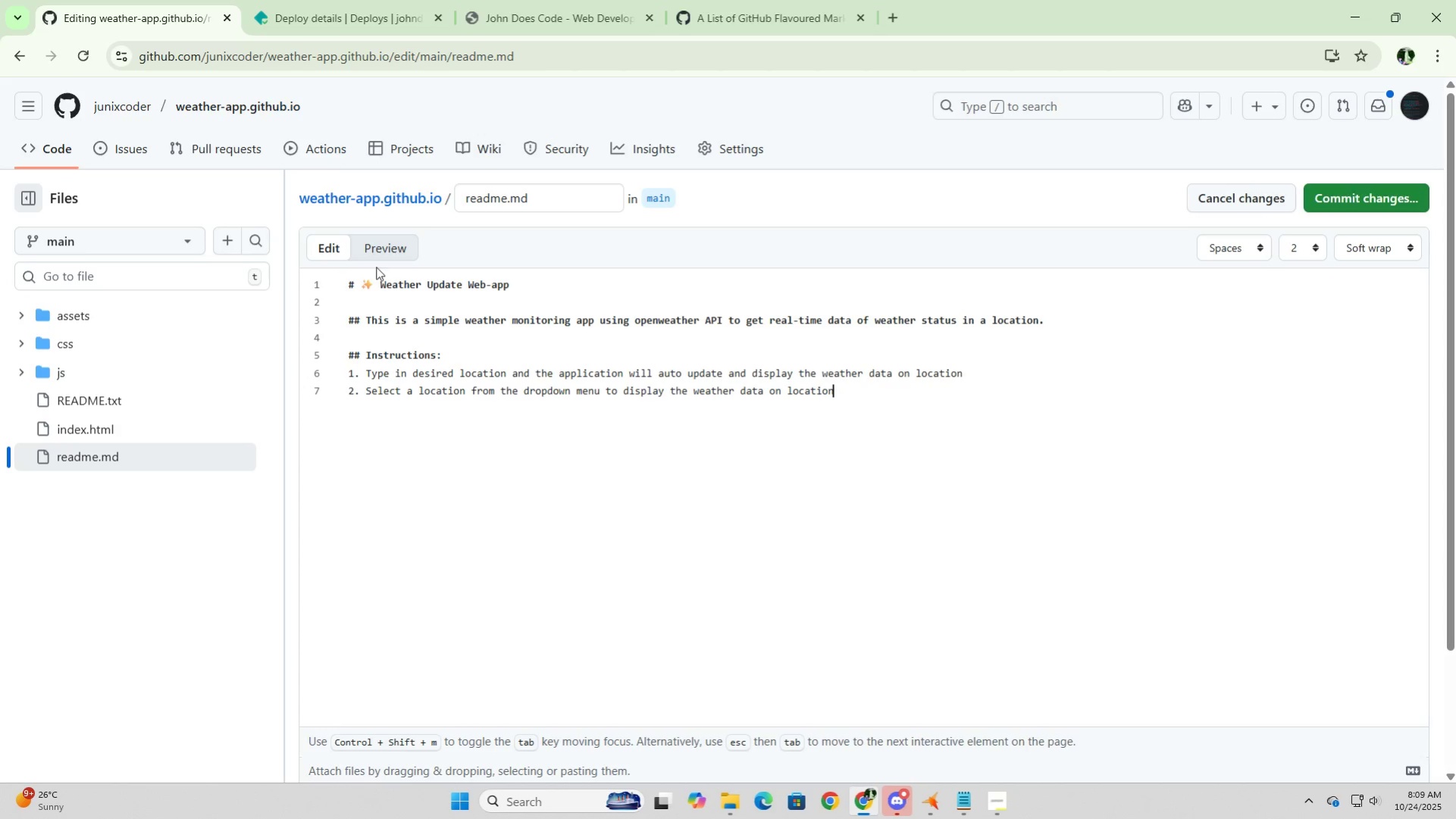 
left_click([375, 252])
 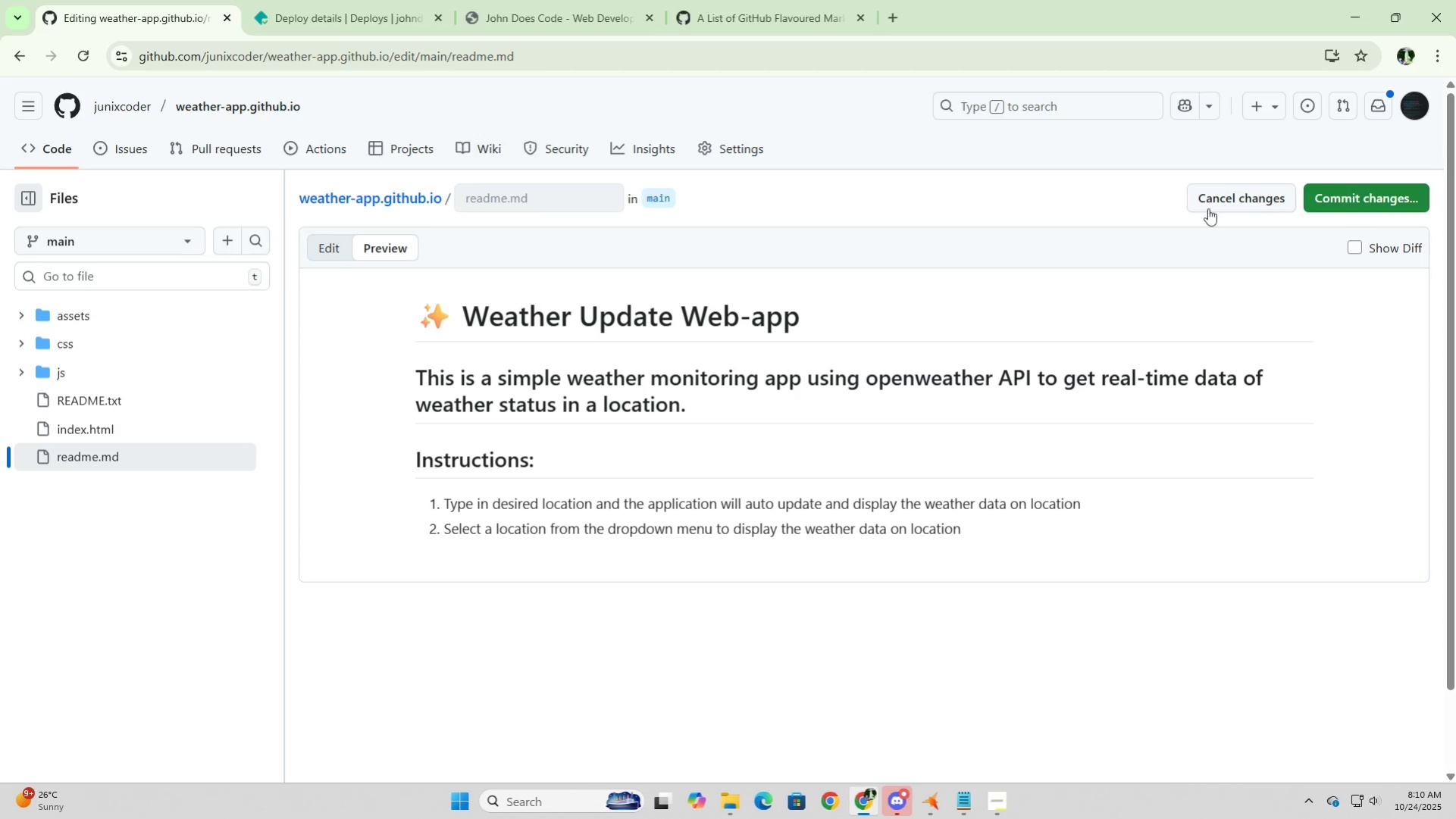 
left_click([1341, 205])
 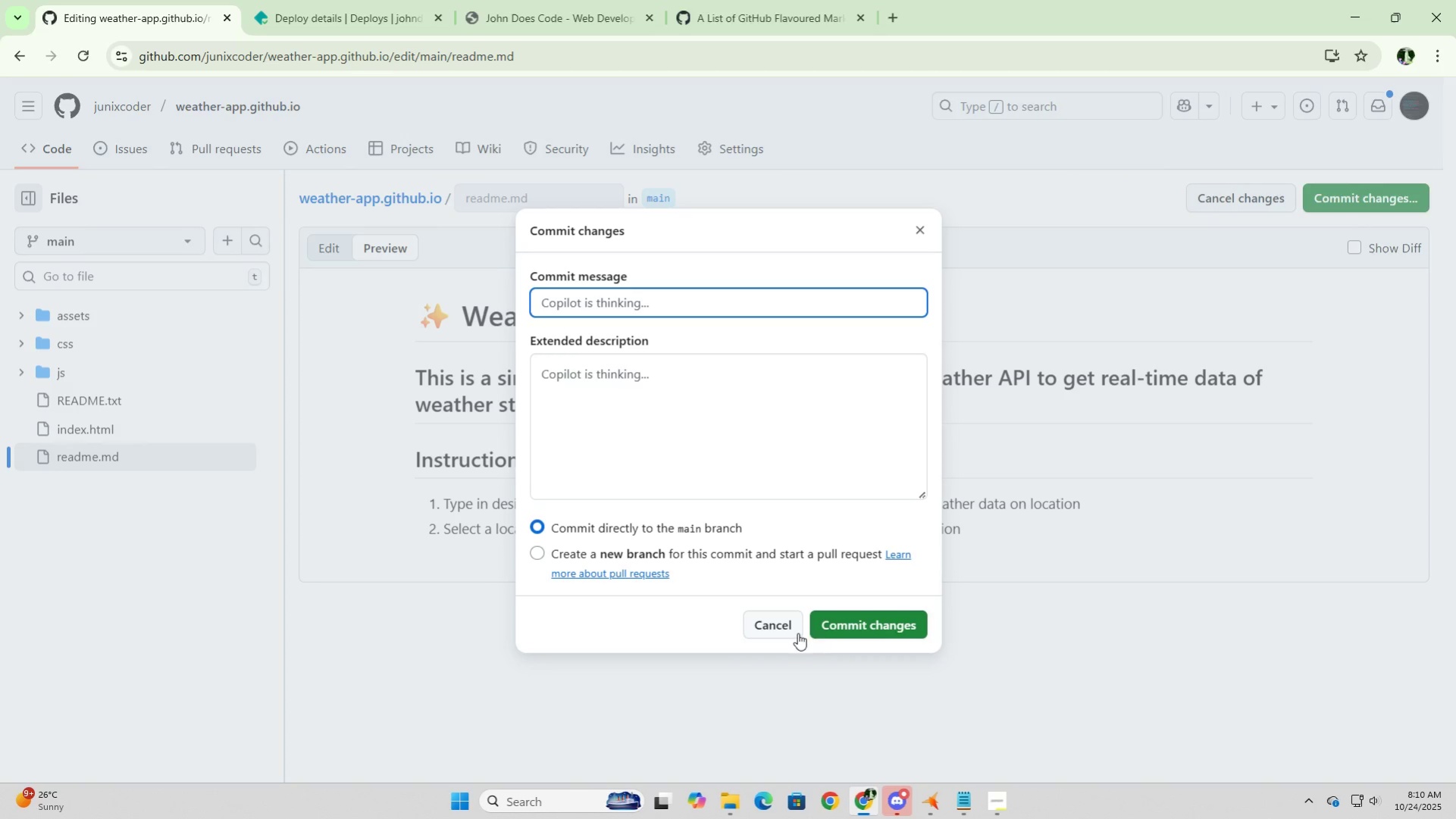 
left_click([852, 613])
 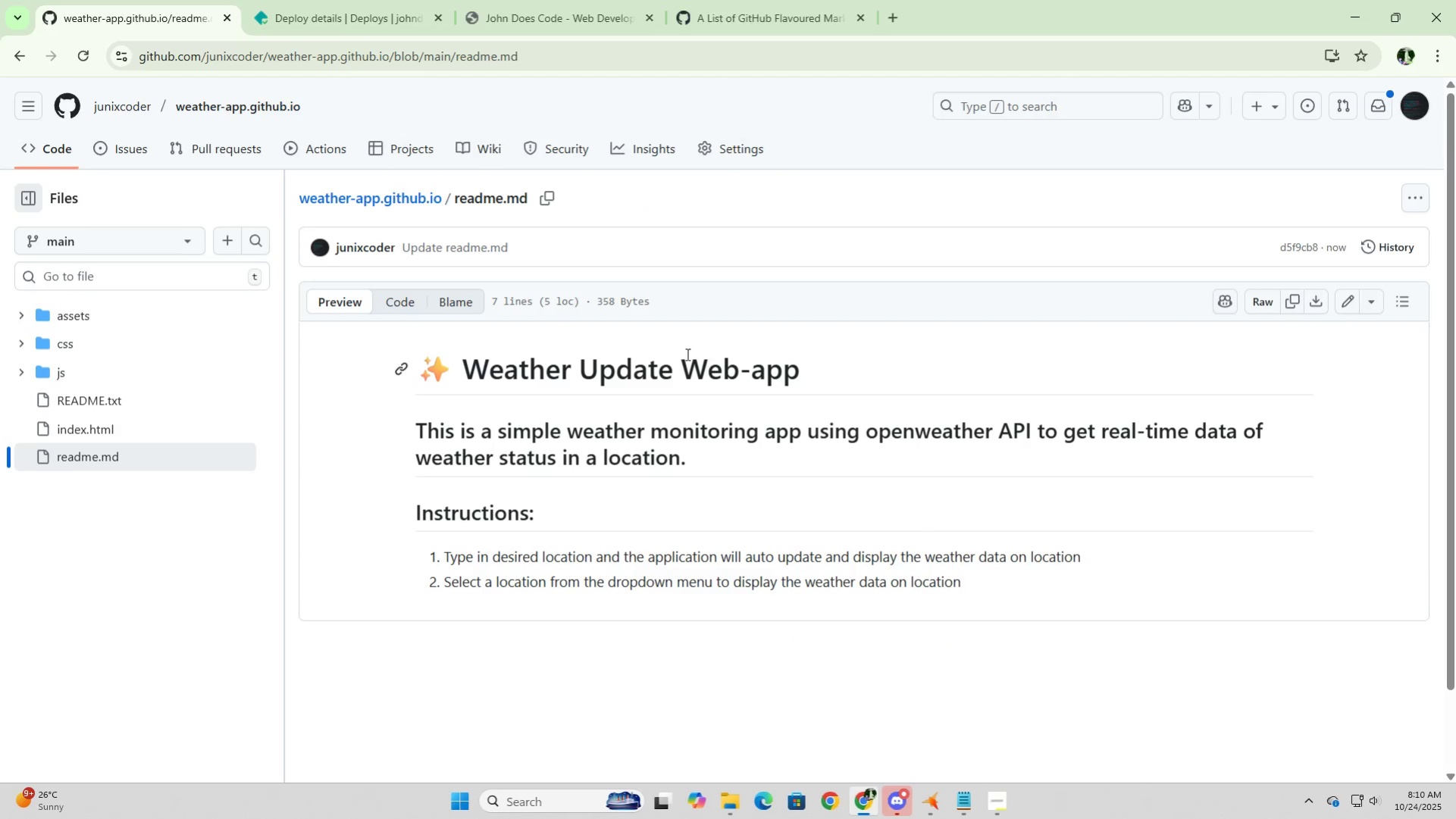 
wait(5.31)
 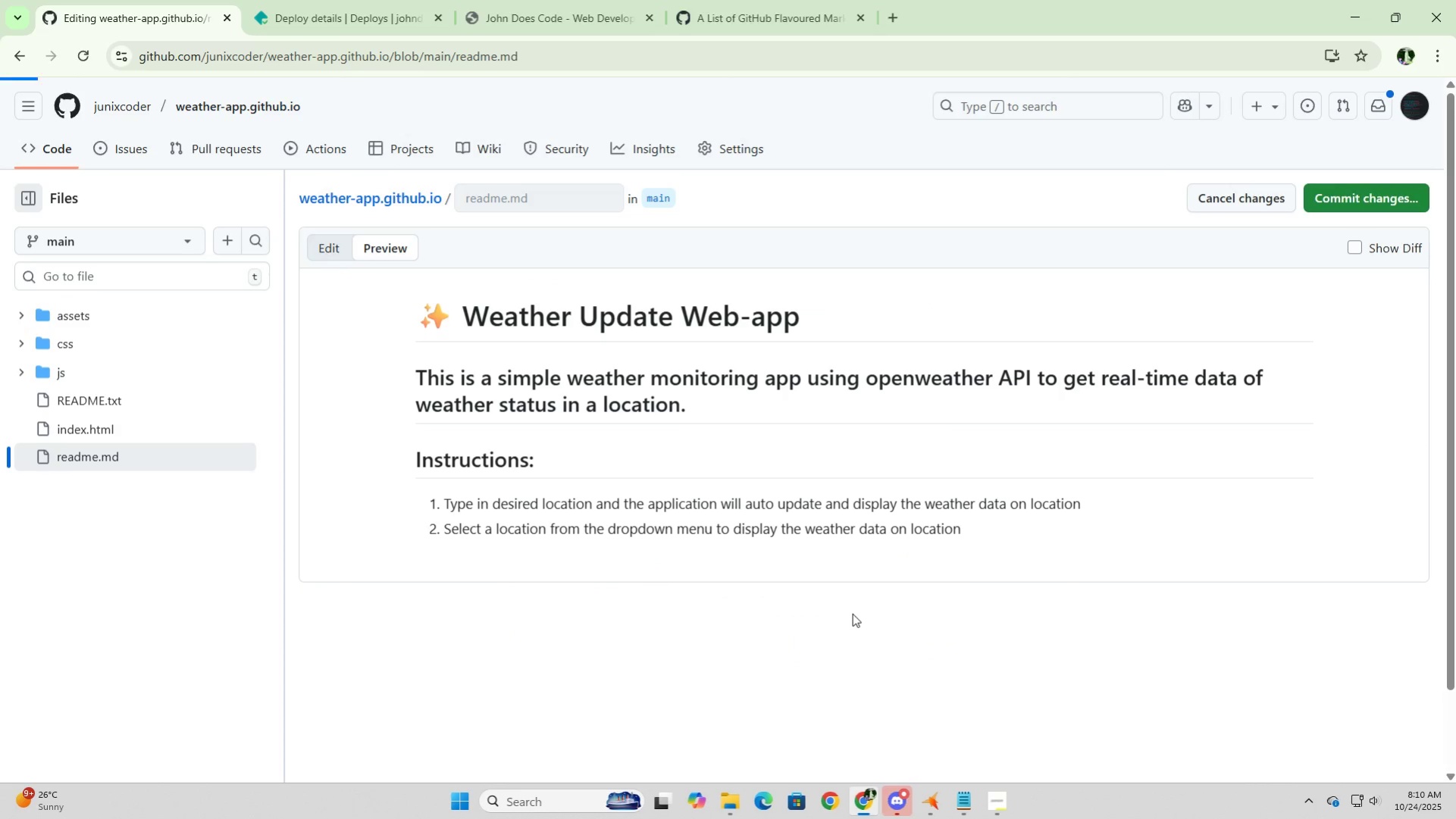 
left_click([117, 398])
 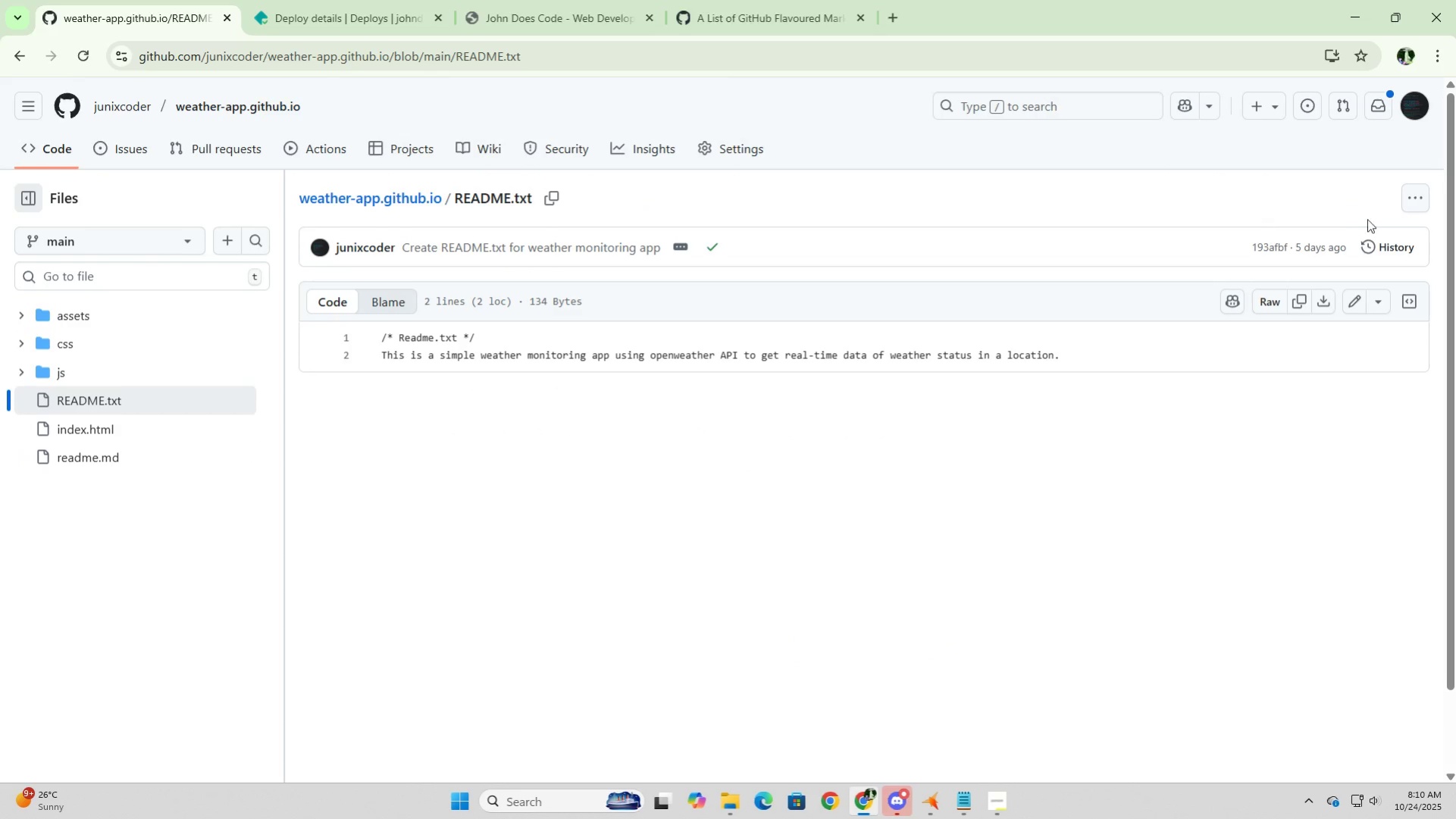 
left_click([1411, 202])
 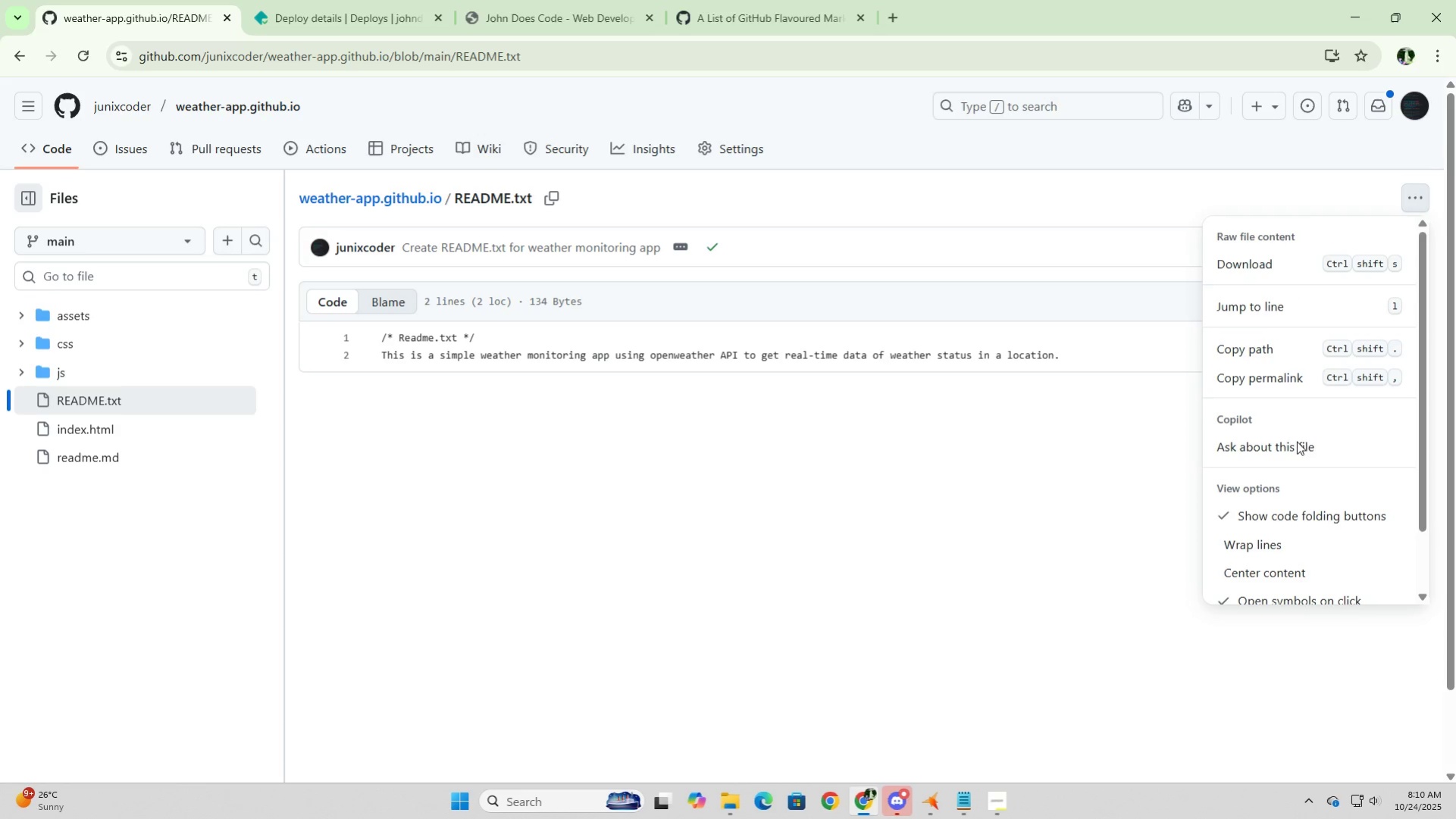 
scroll: coordinate [1323, 508], scroll_direction: down, amount: 7.0
 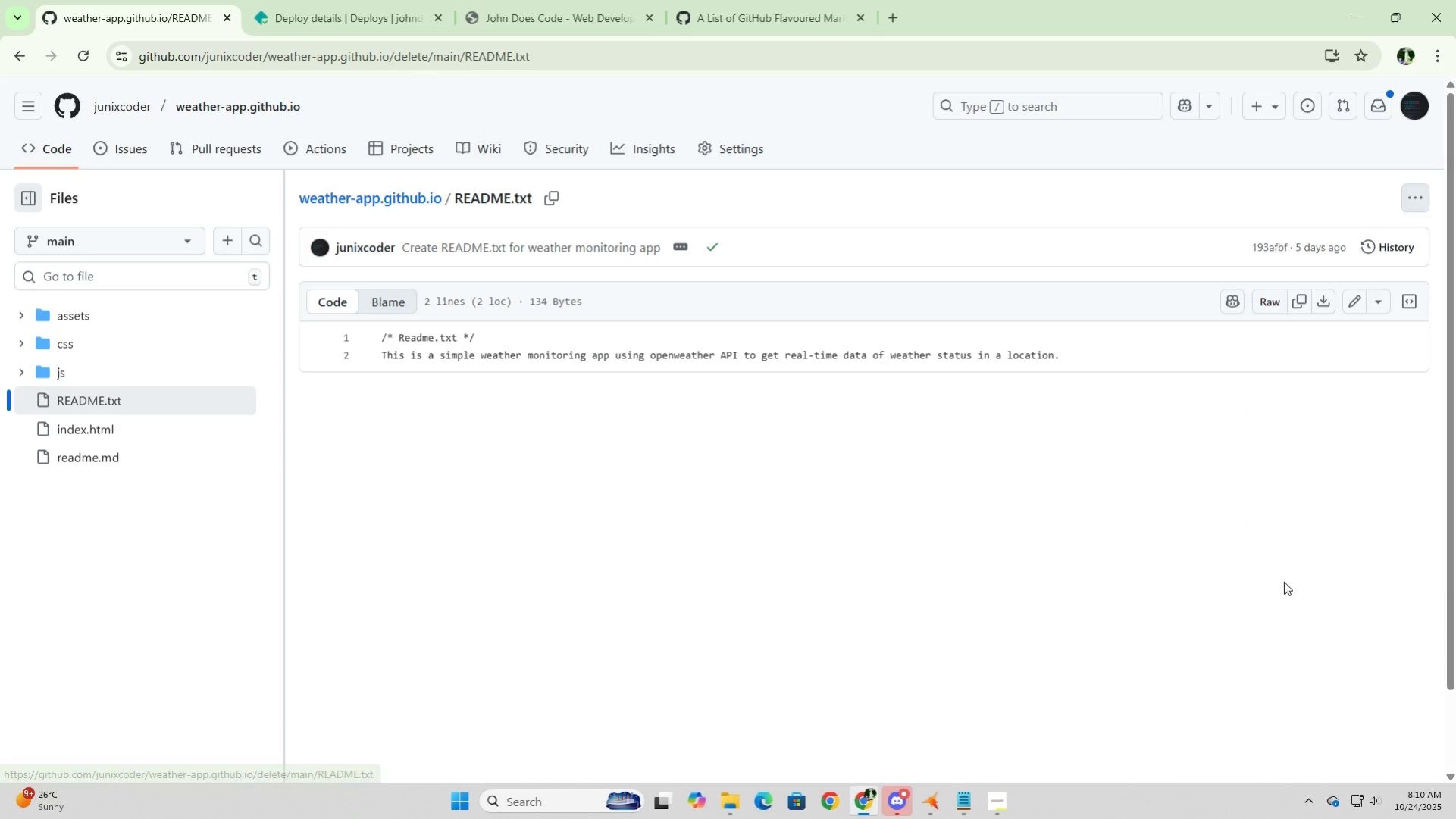 
double_click([1283, 581])
 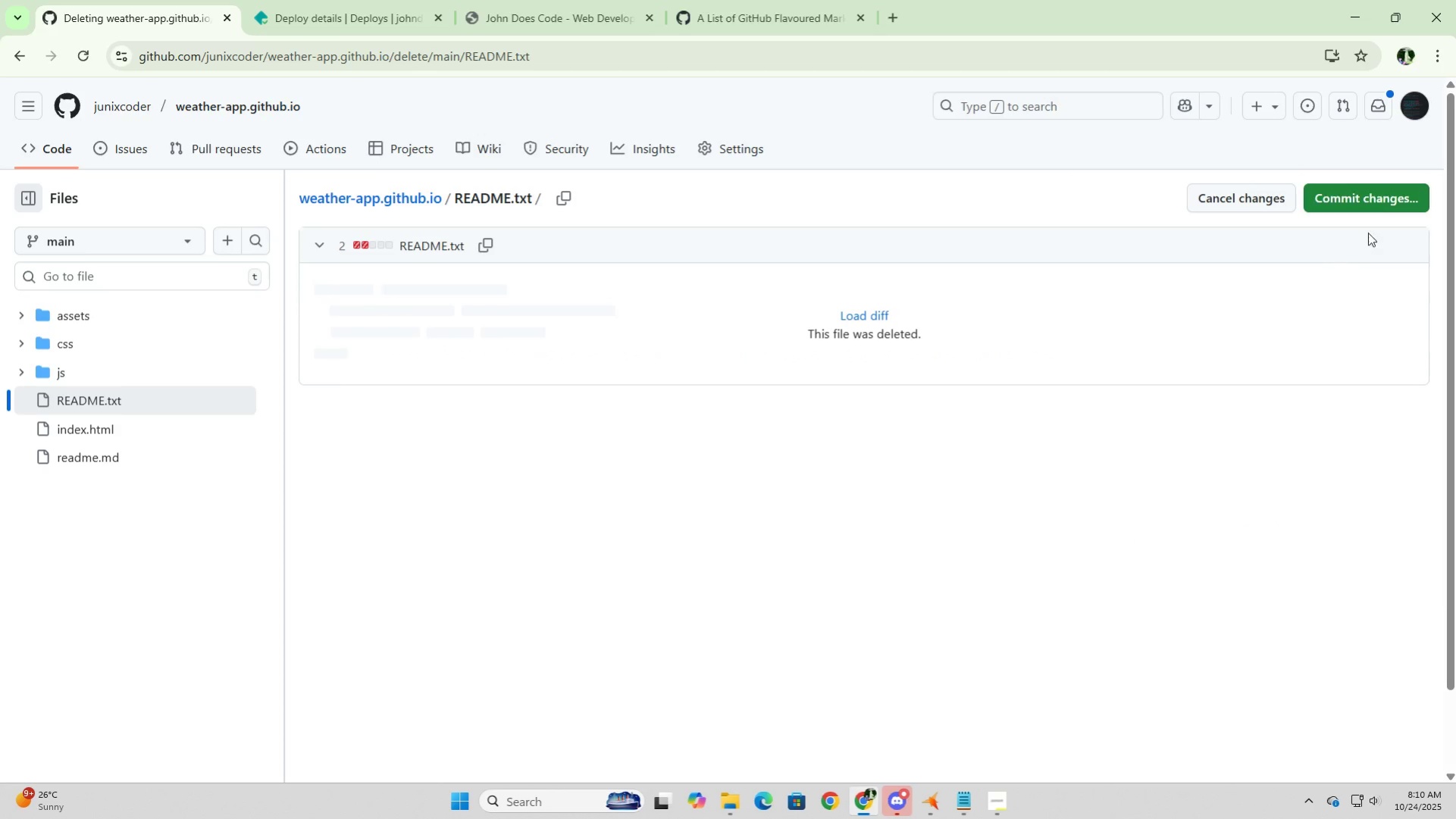 
left_click([1379, 197])
 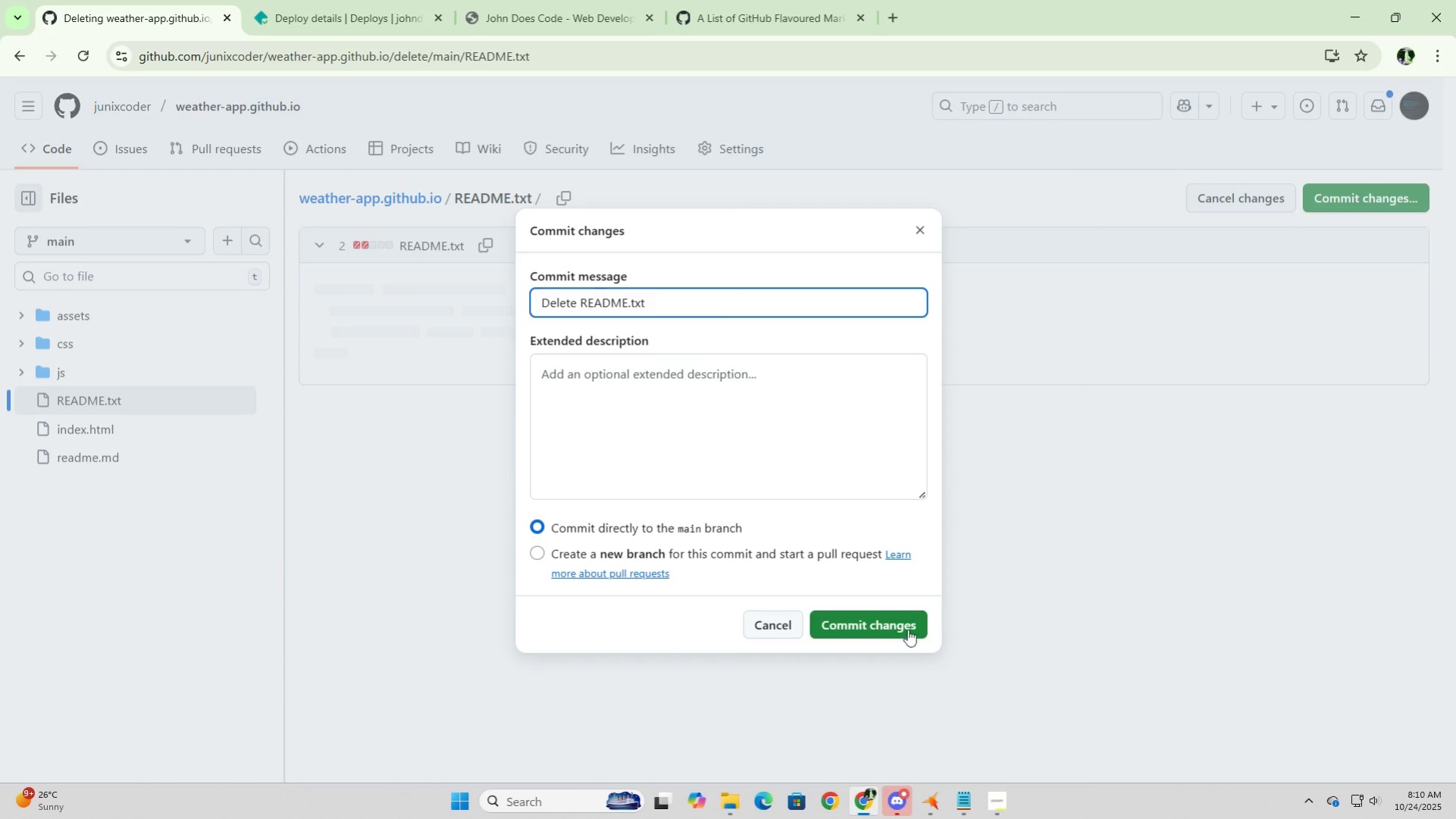 
left_click([900, 633])
 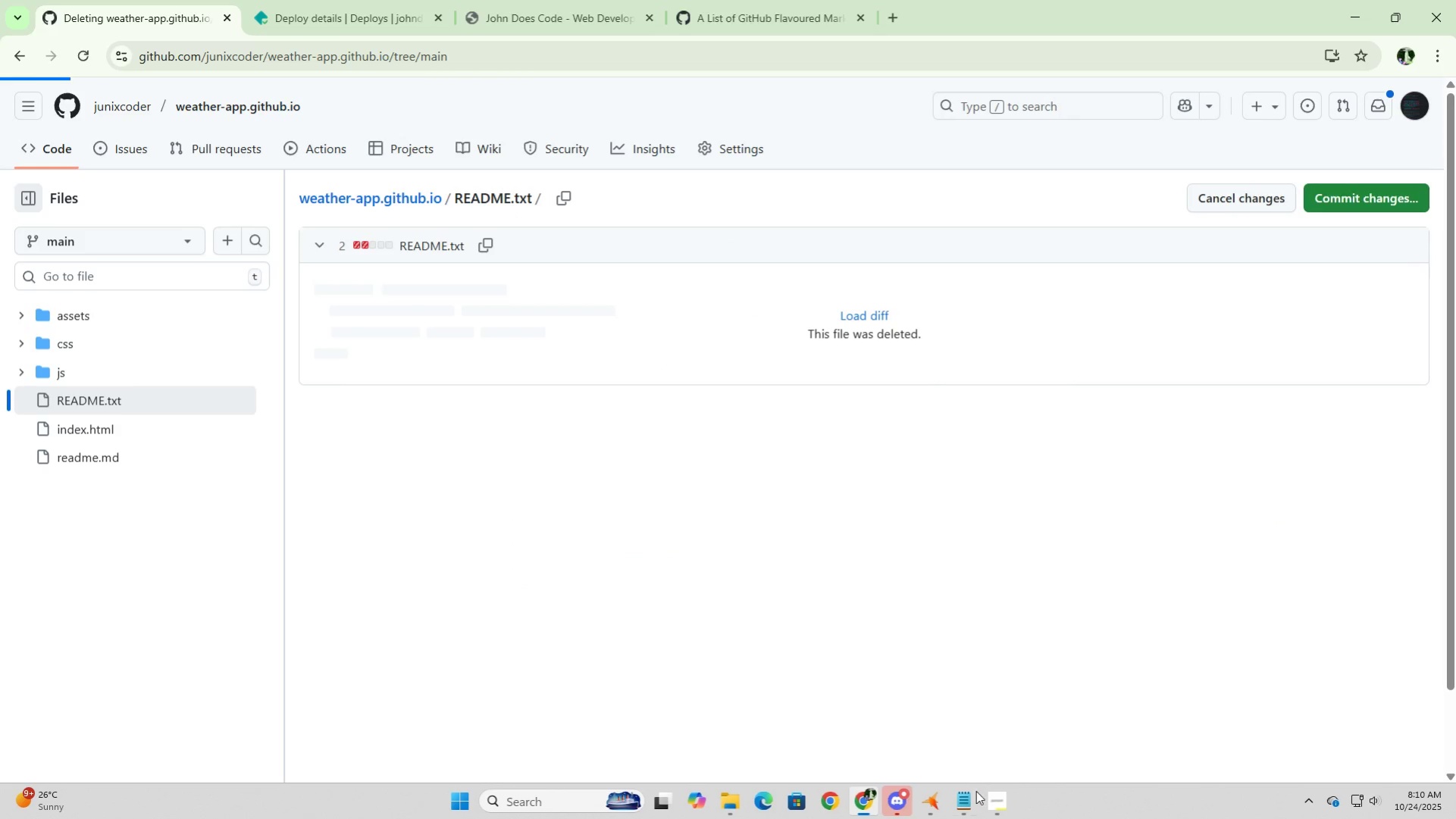 
left_click([996, 805])
 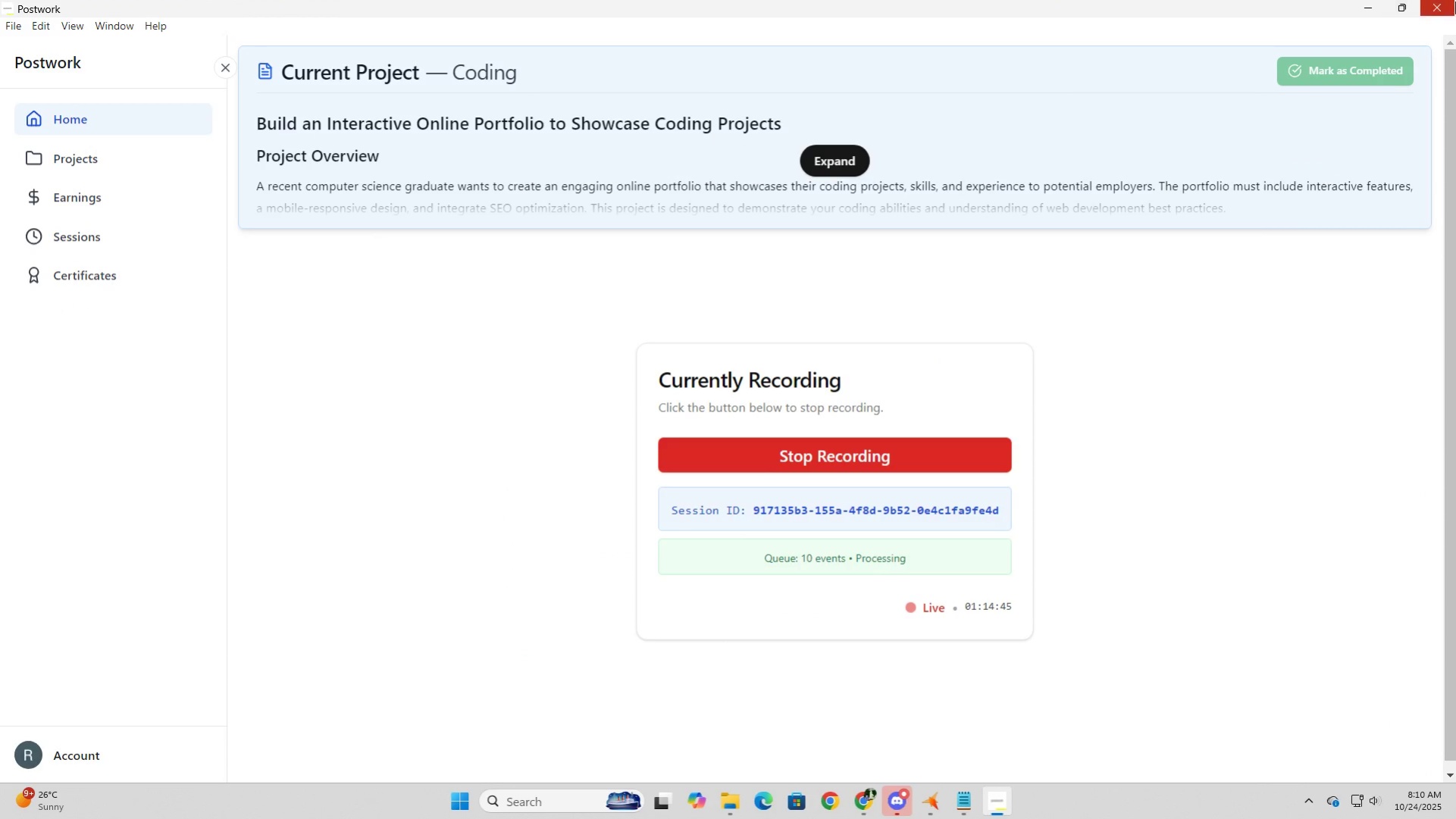 
left_click([1364, 0])
 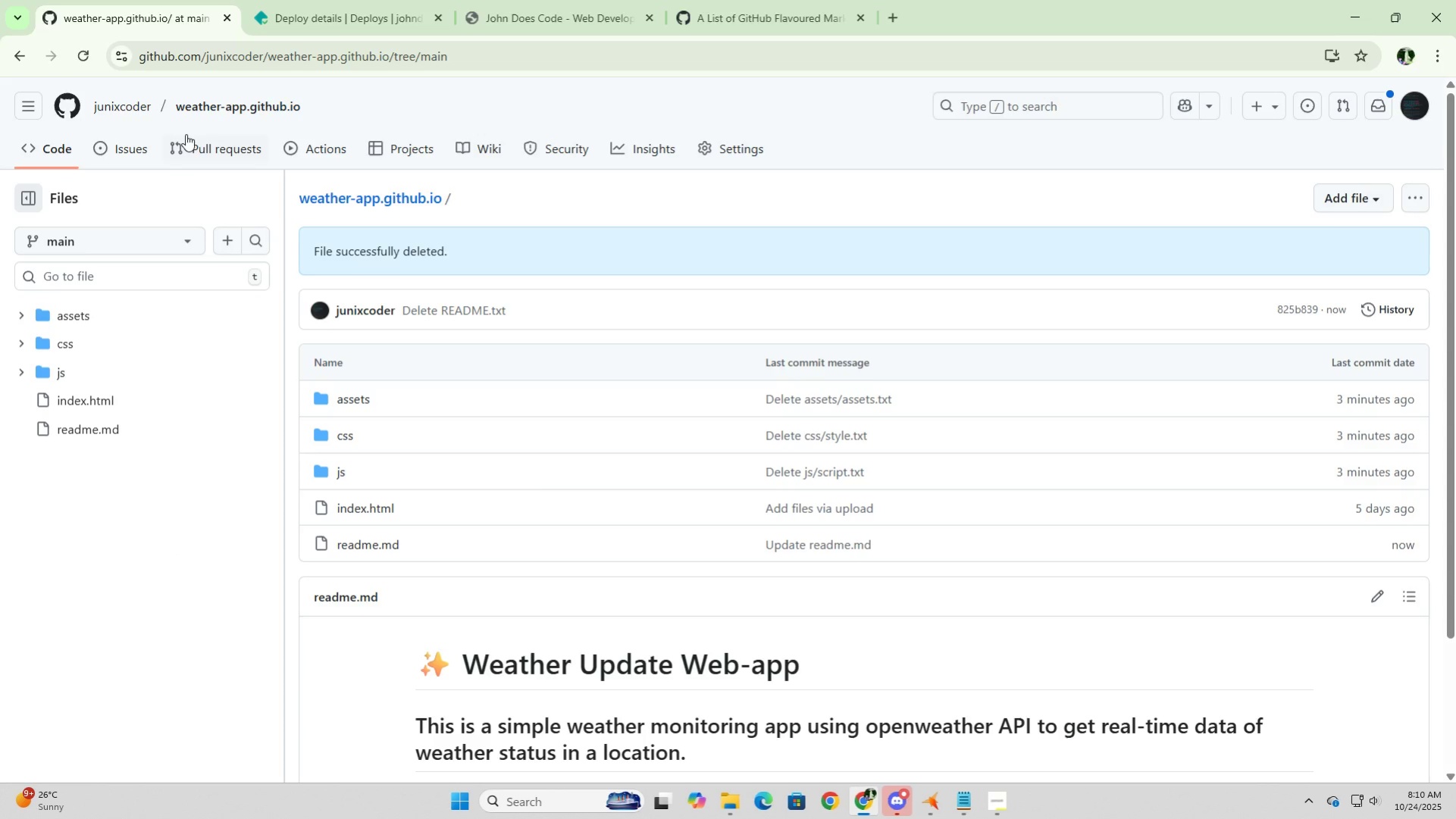 
left_click([127, 102])
 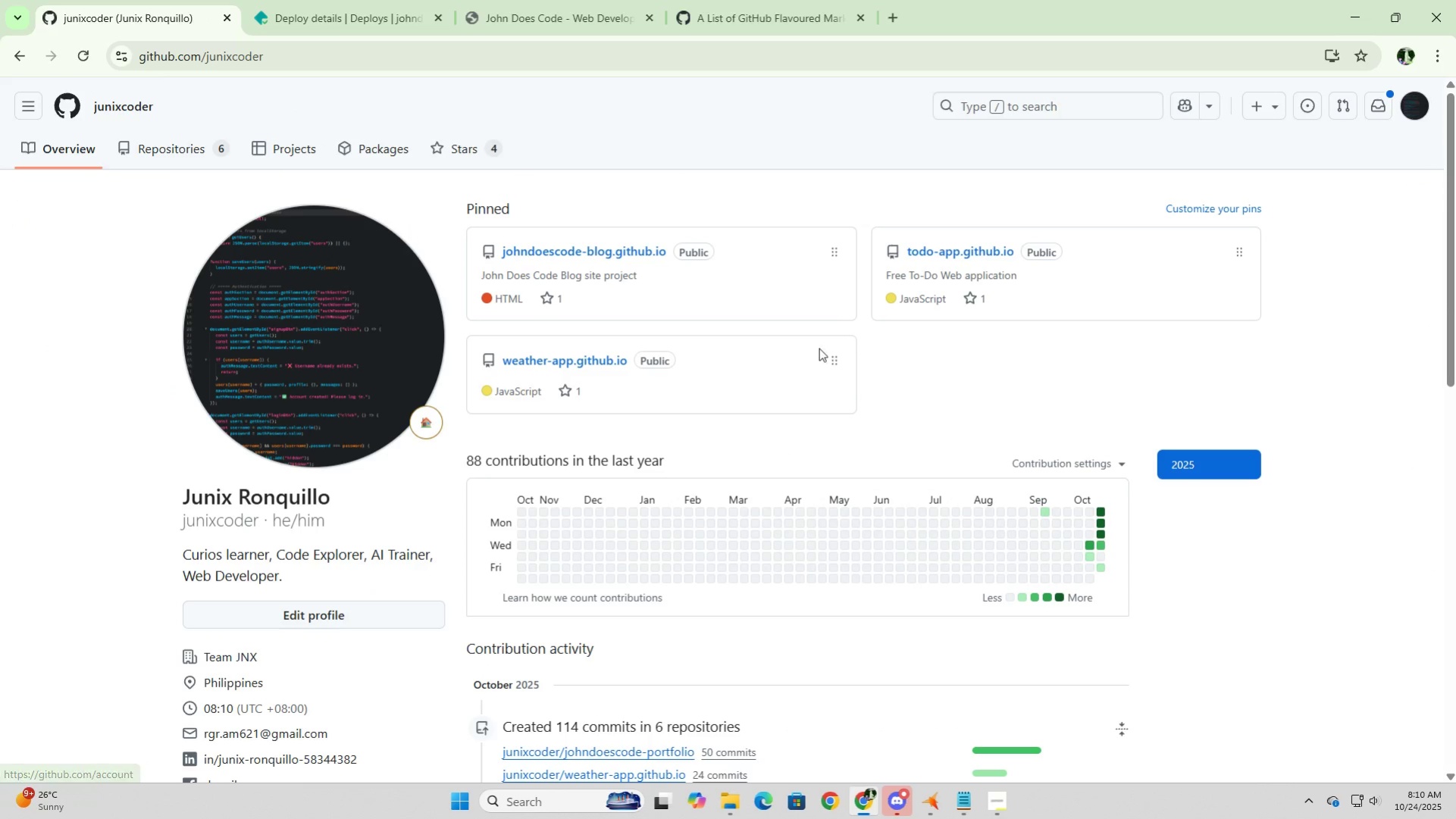 
left_click([944, 252])
 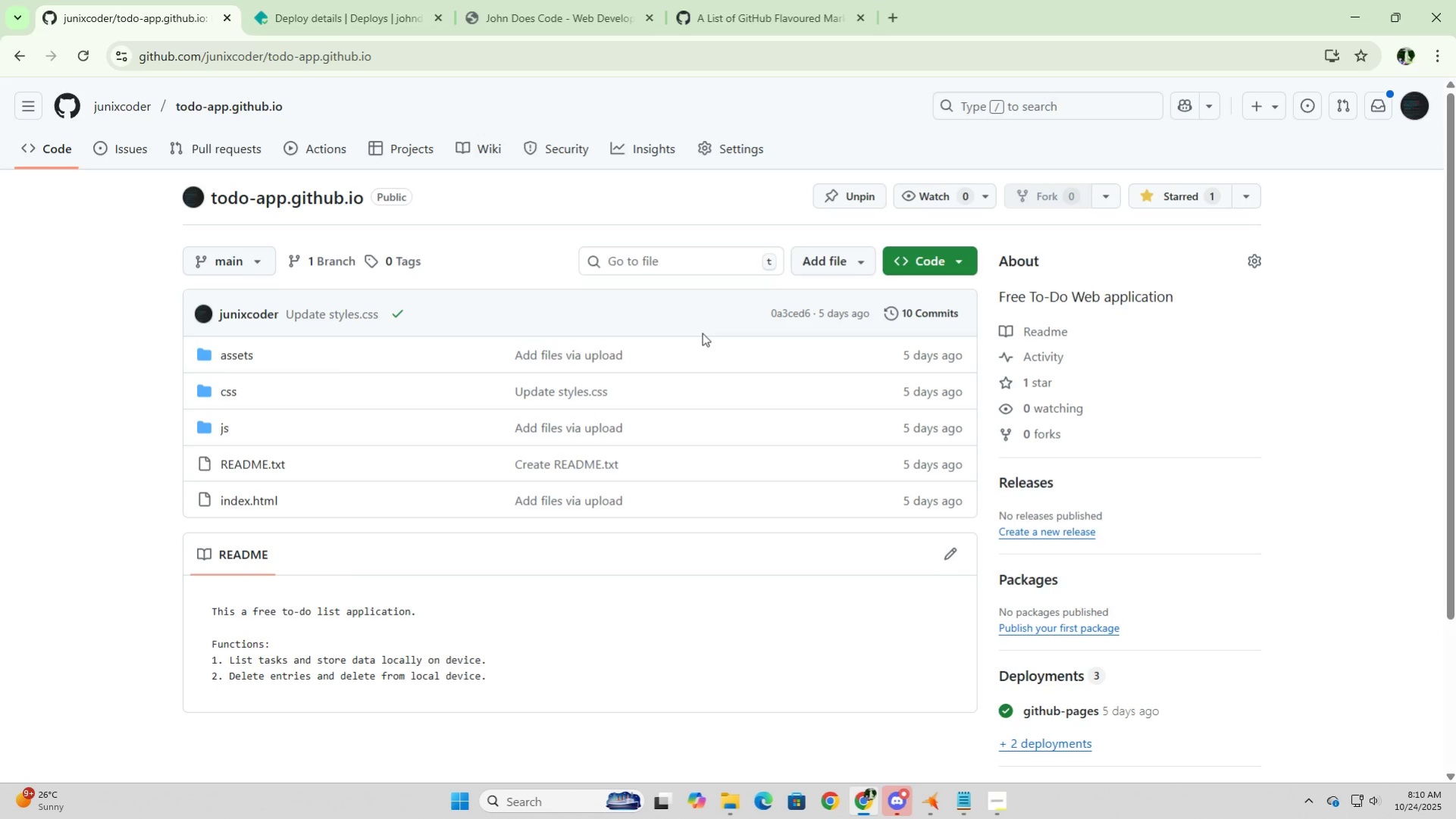 
wait(7.22)
 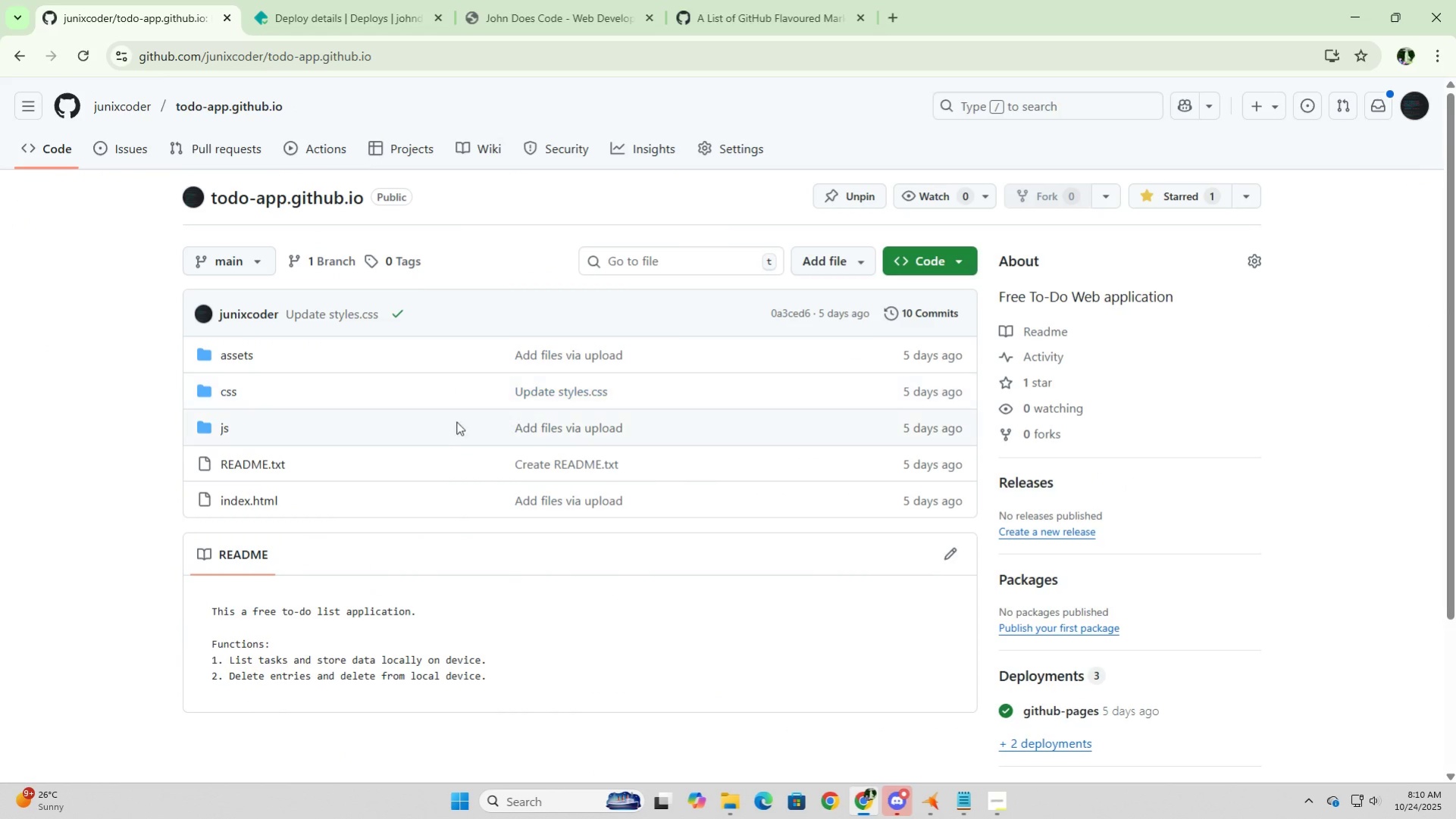 
left_click([829, 261])
 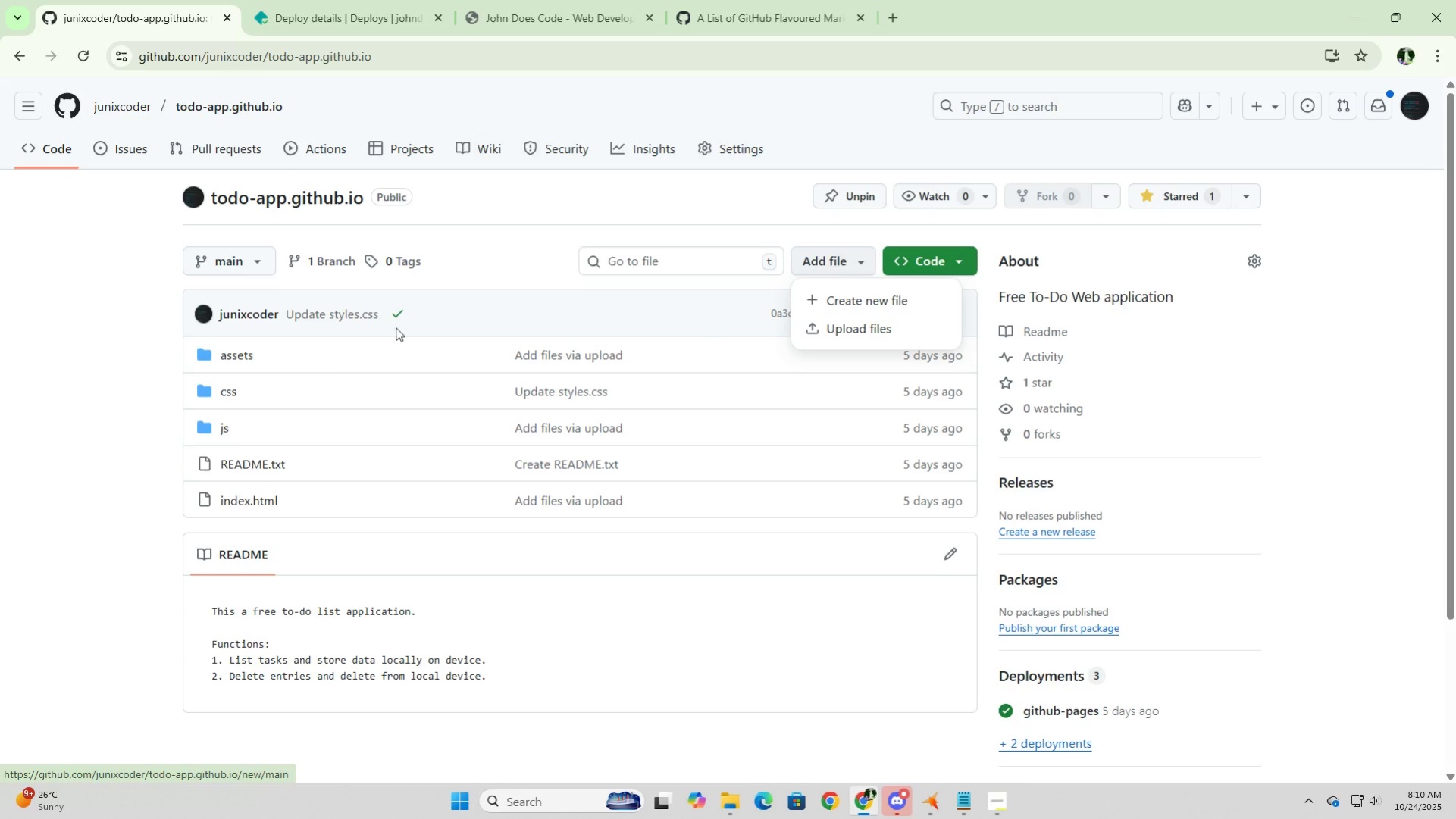 
left_click([224, 359])
 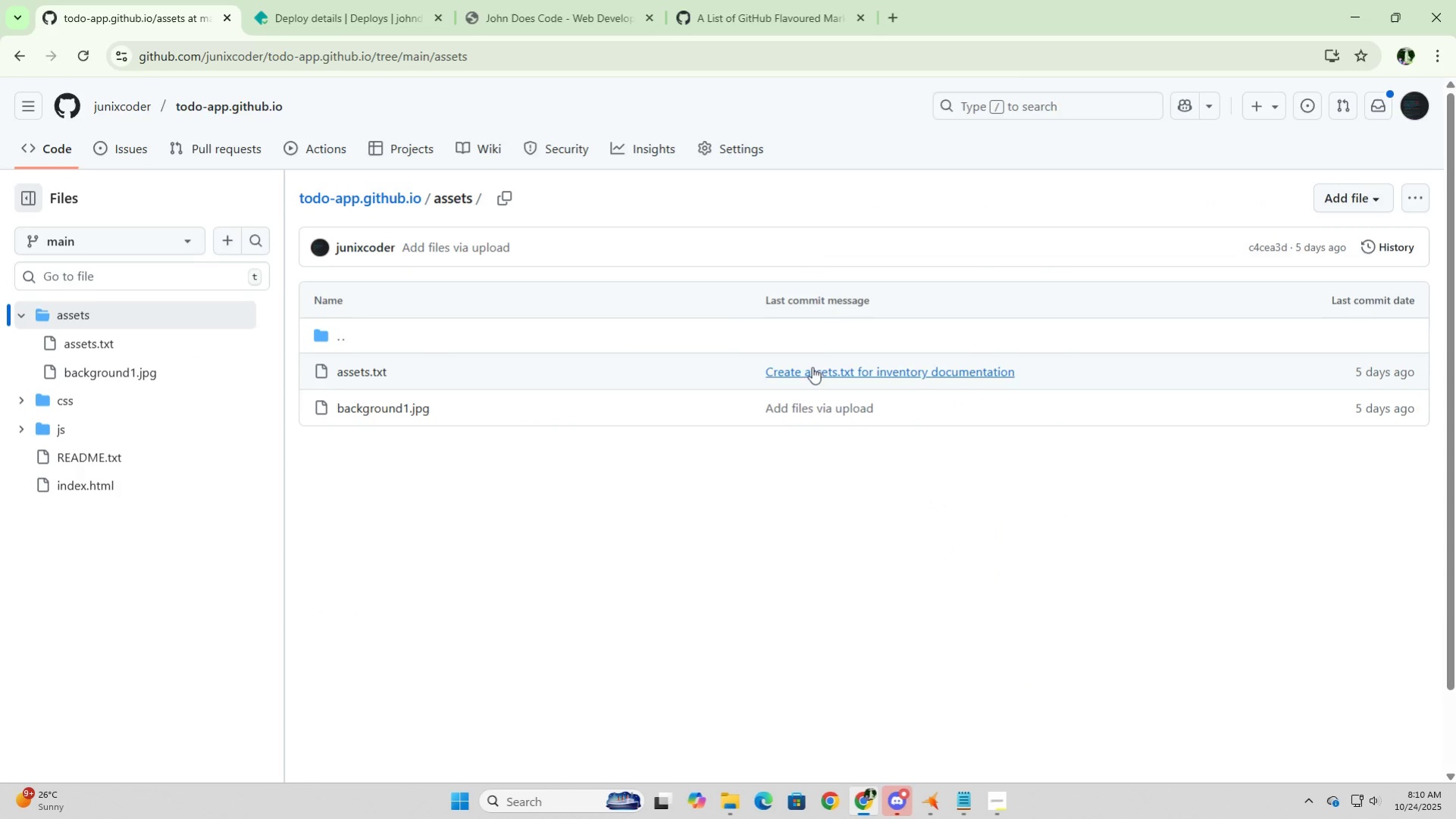 
left_click([360, 373])
 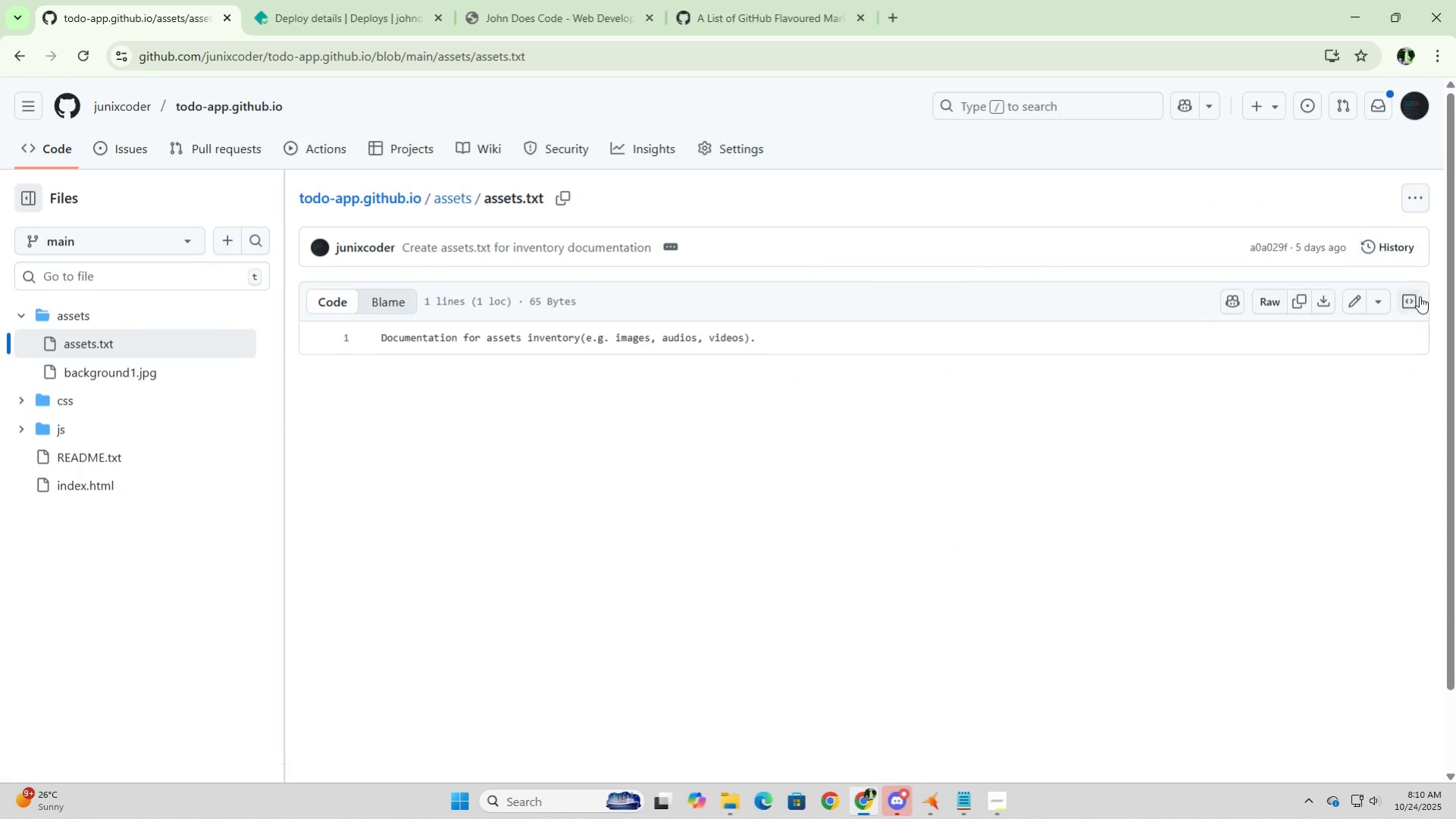 
left_click([1408, 208])
 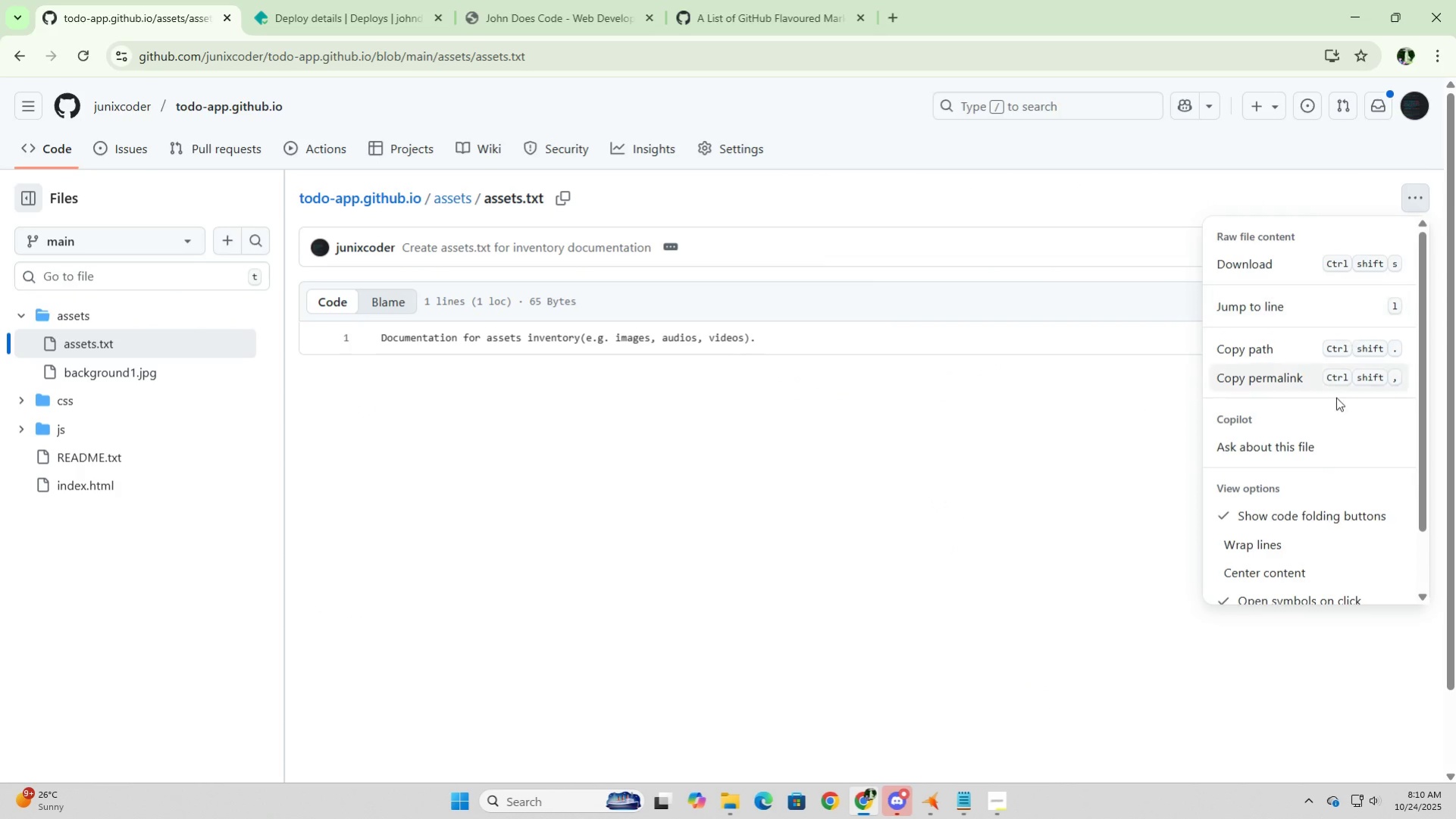 
scroll: coordinate [1298, 538], scroll_direction: down, amount: 6.0
 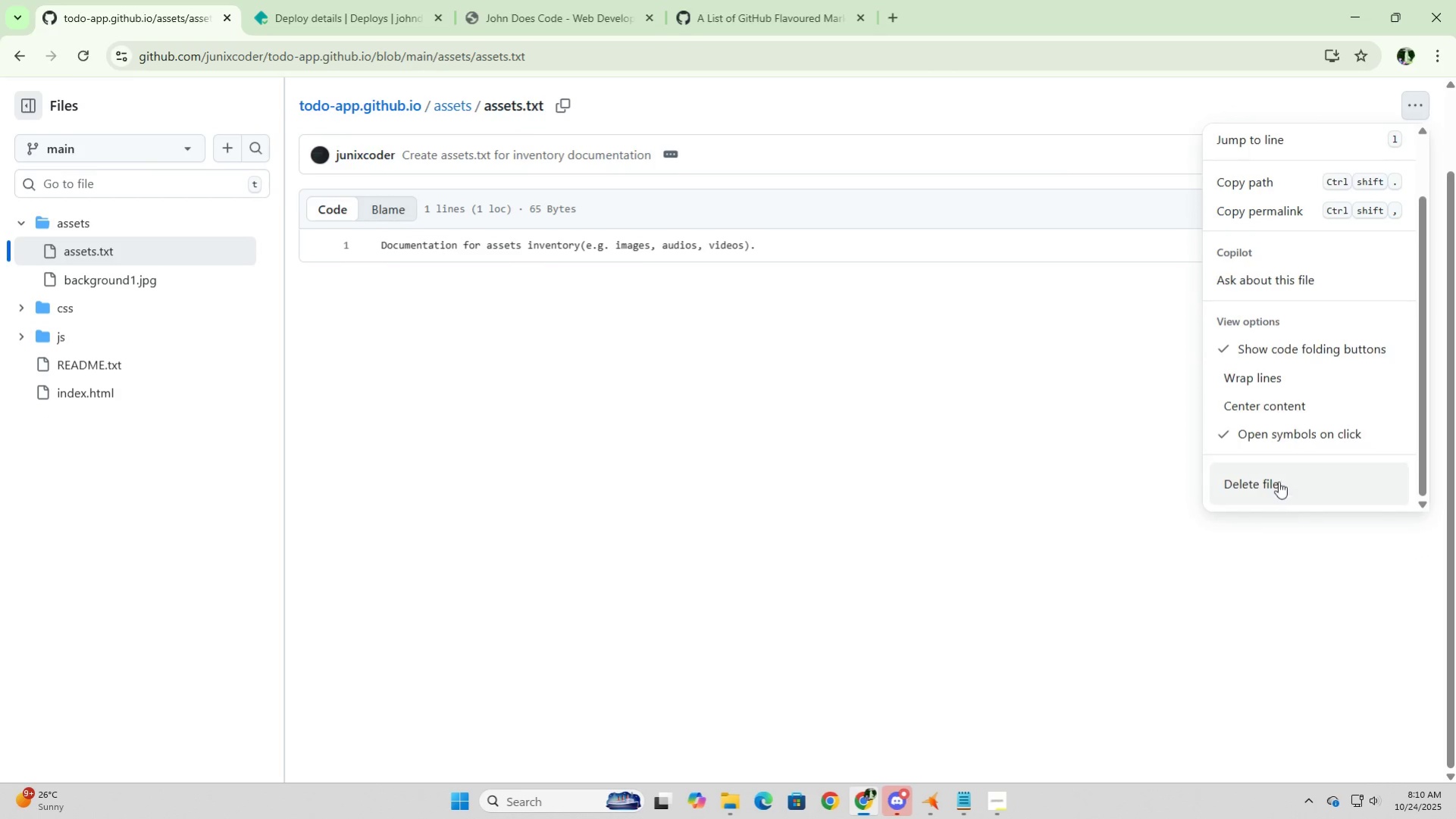 
left_click([1278, 481])
 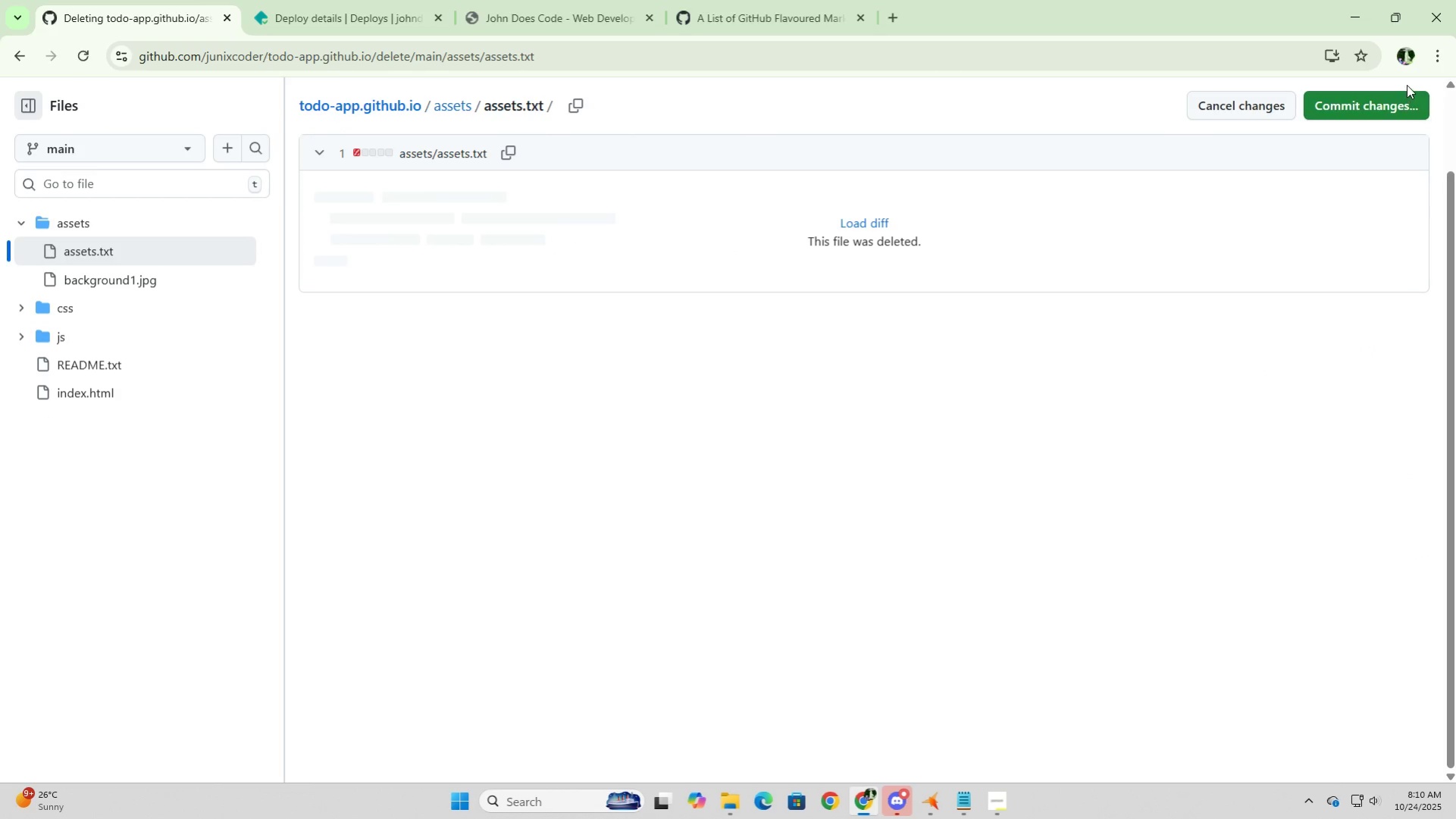 
left_click([1390, 111])
 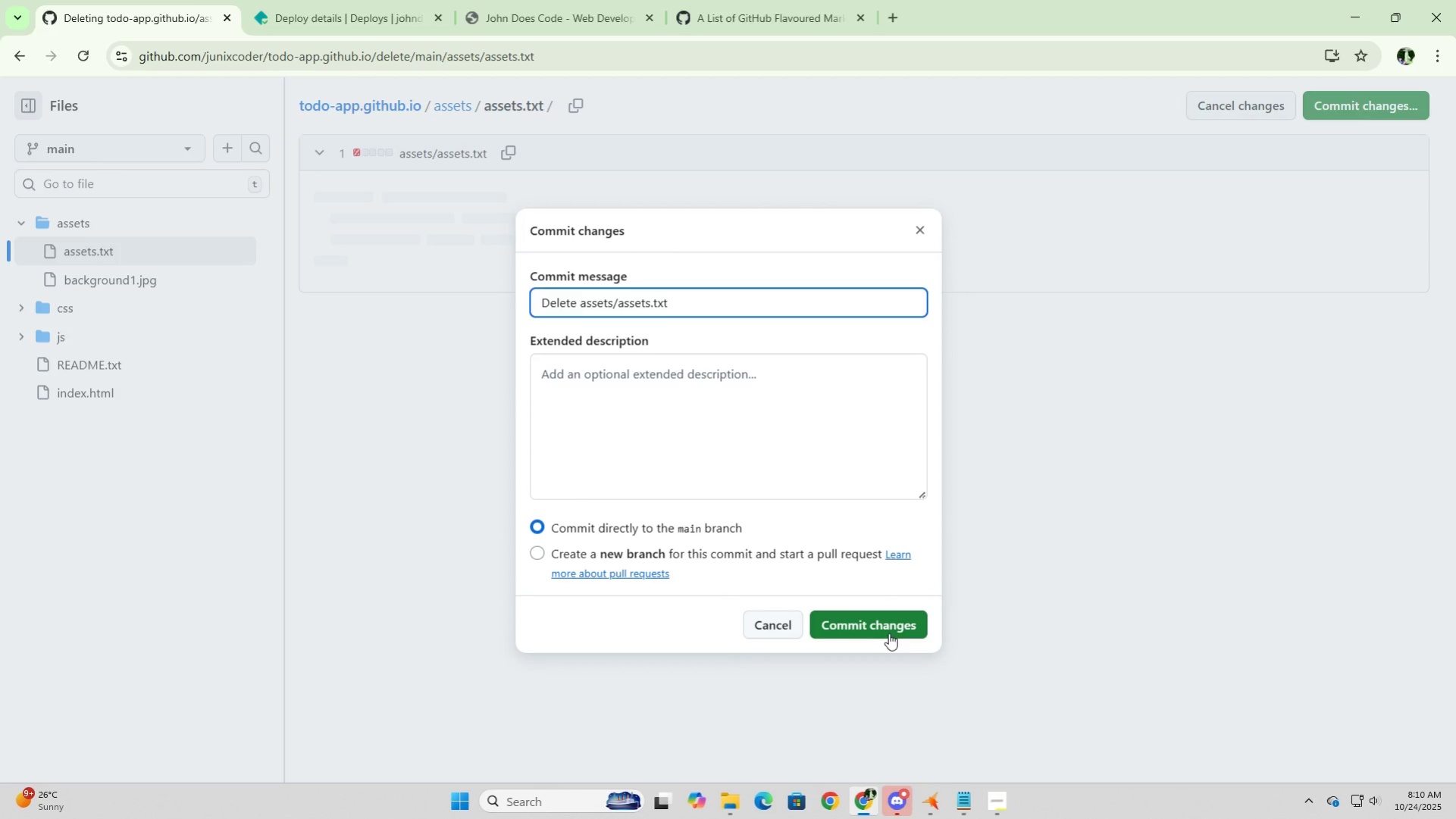 
left_click([888, 633])
 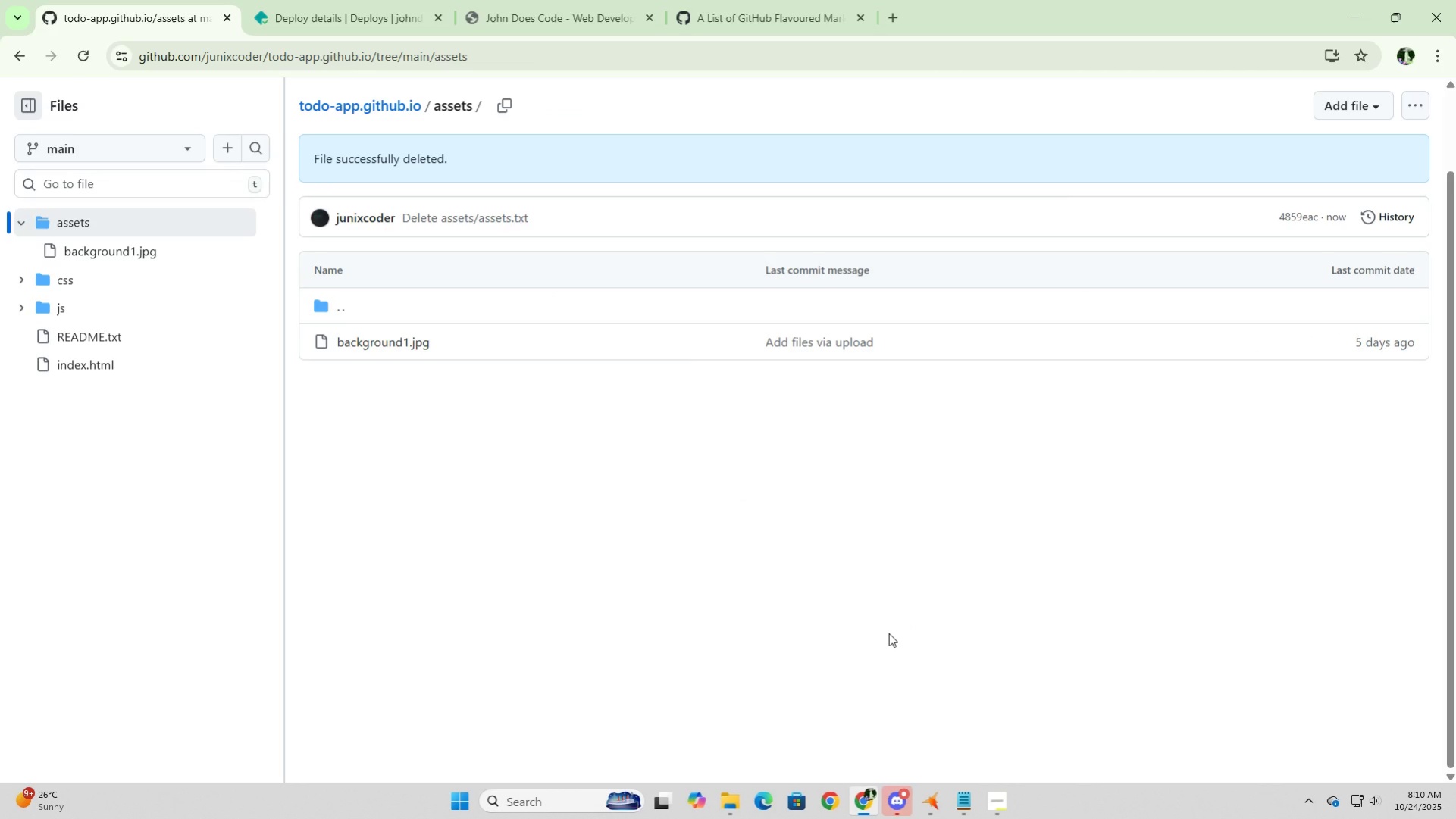 
scroll: coordinate [888, 633], scroll_direction: up, amount: 2.0
 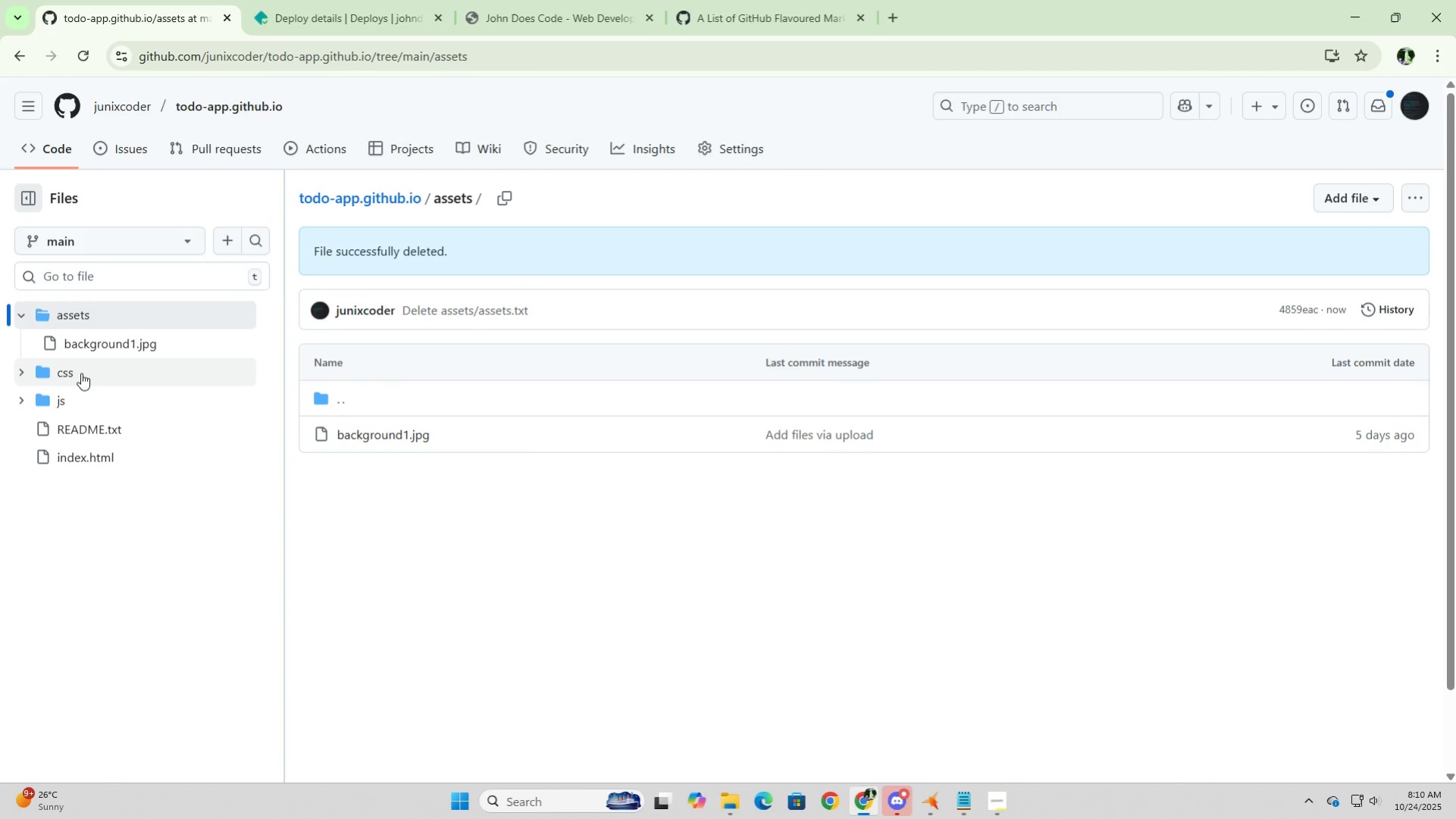 
left_click([81, 373])
 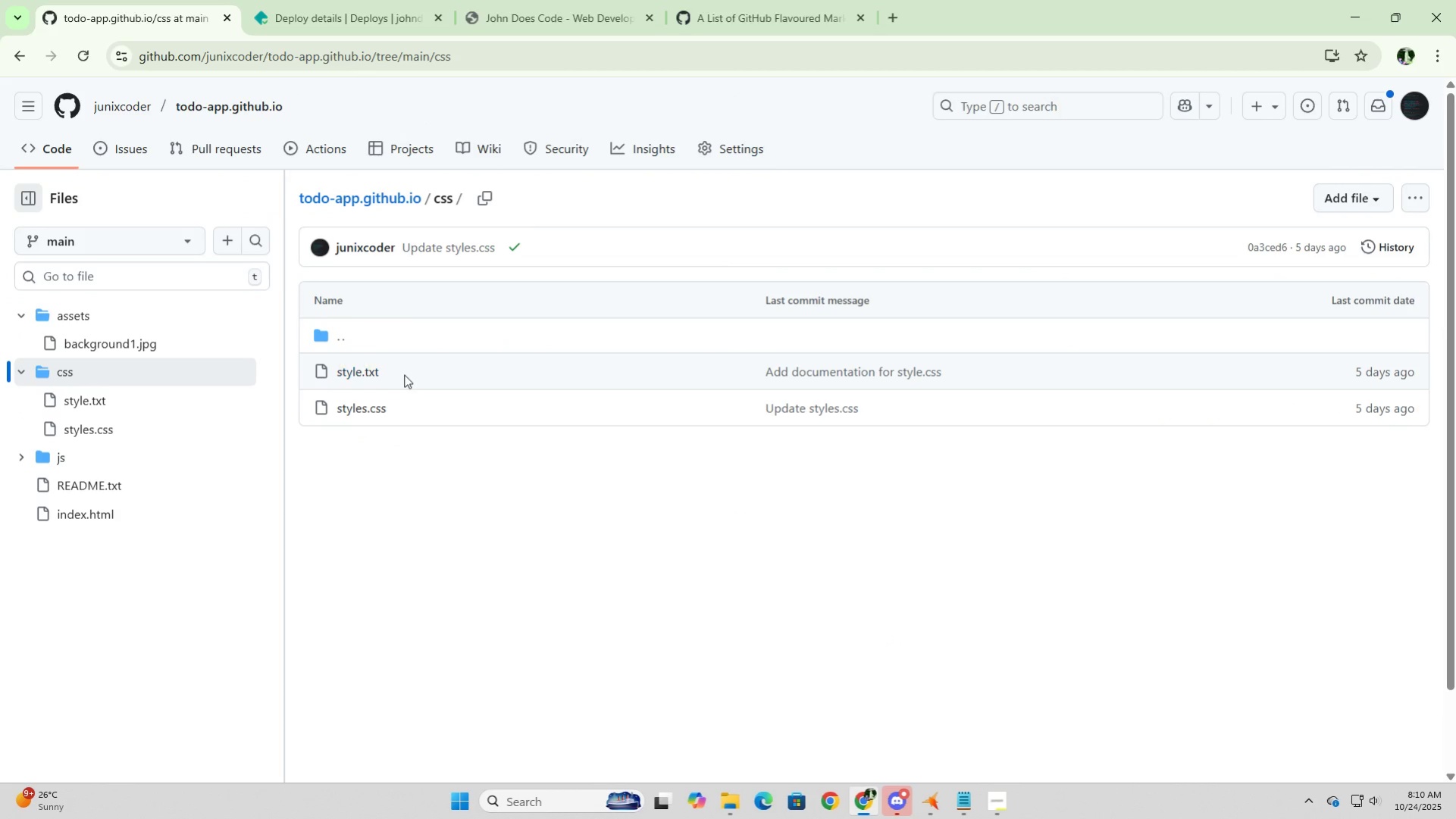 
left_click([404, 374])
 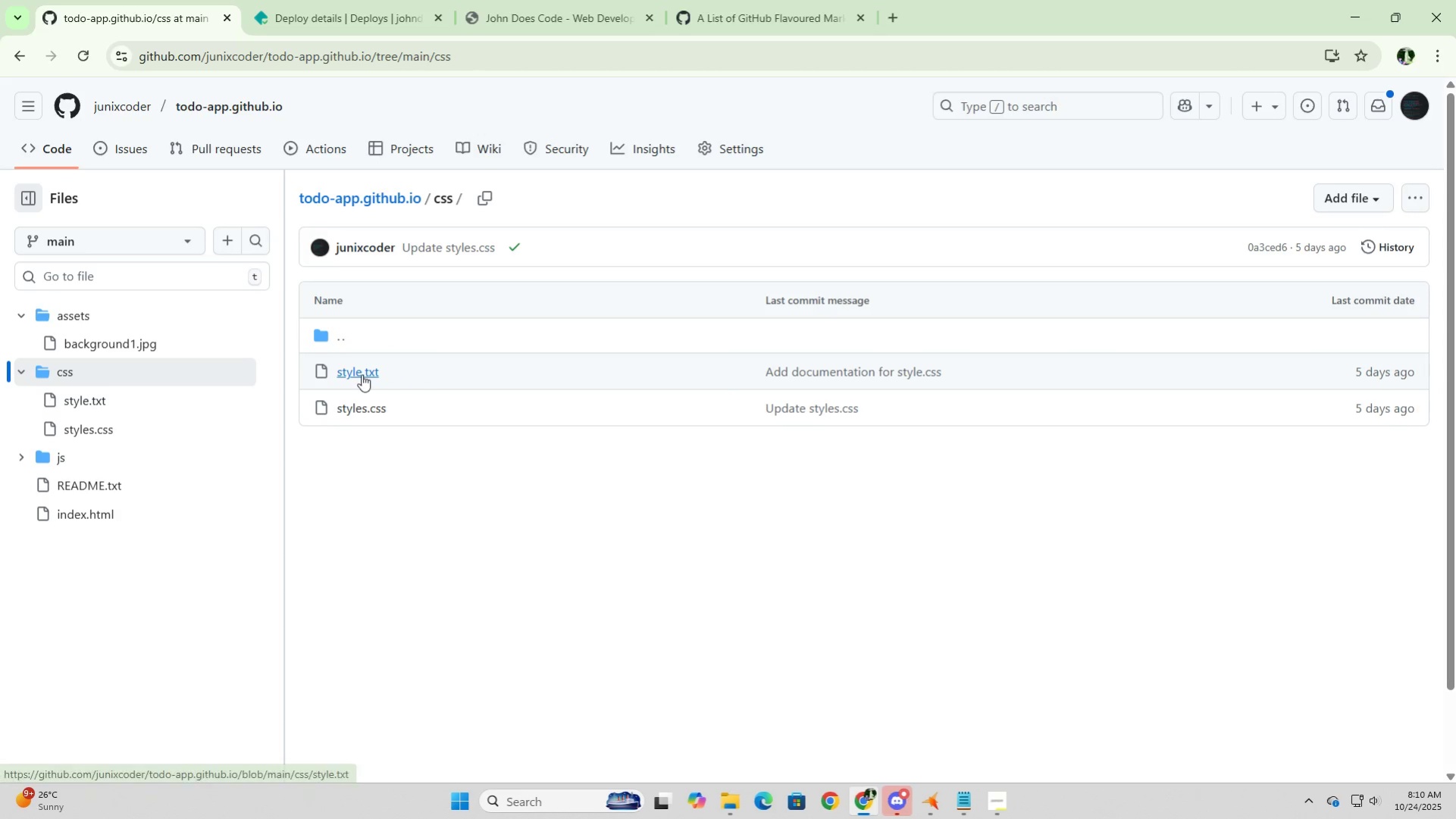 
left_click([362, 374])
 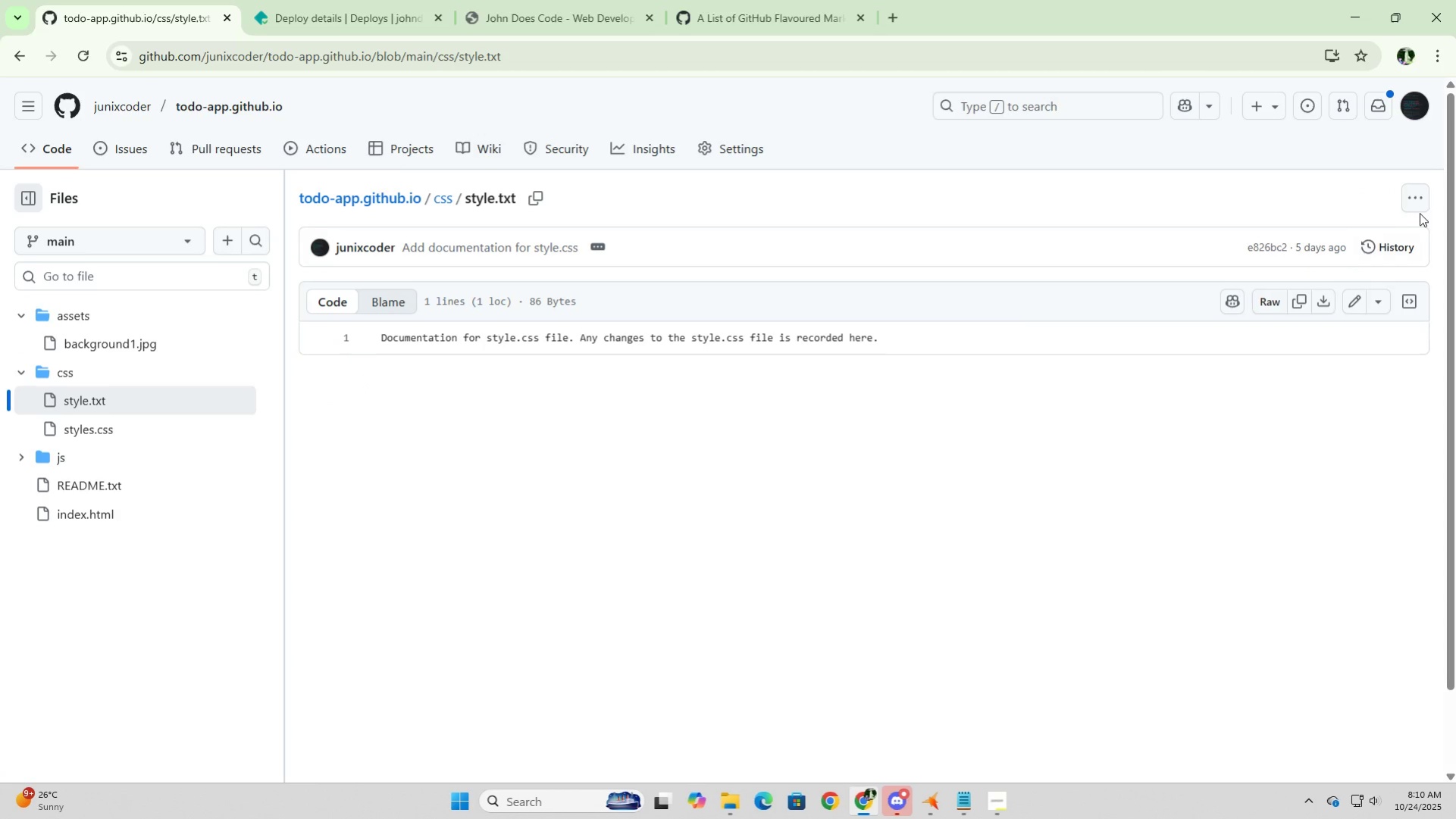 
left_click([1419, 202])
 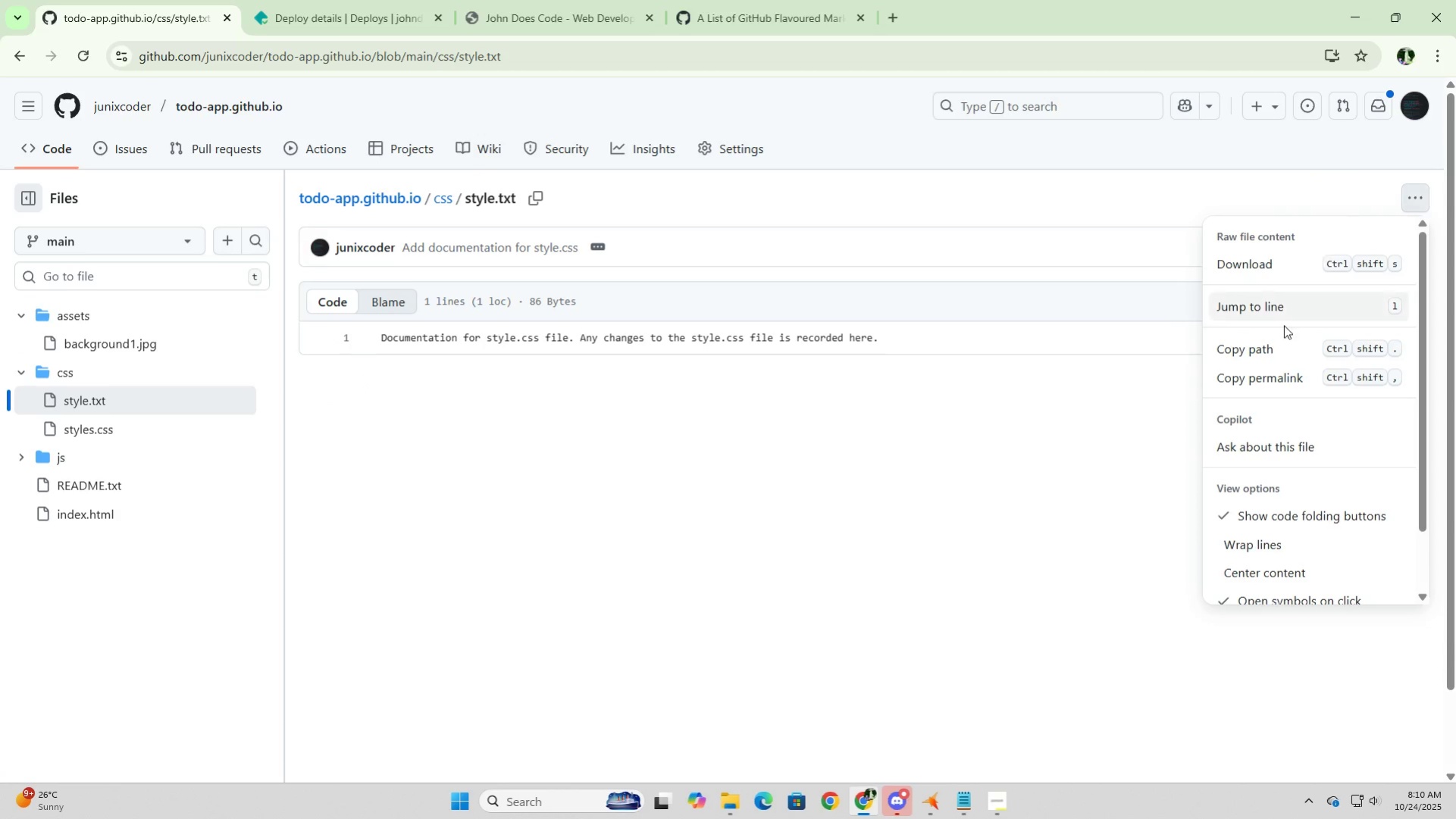 
scroll: coordinate [1263, 474], scroll_direction: down, amount: 5.0
 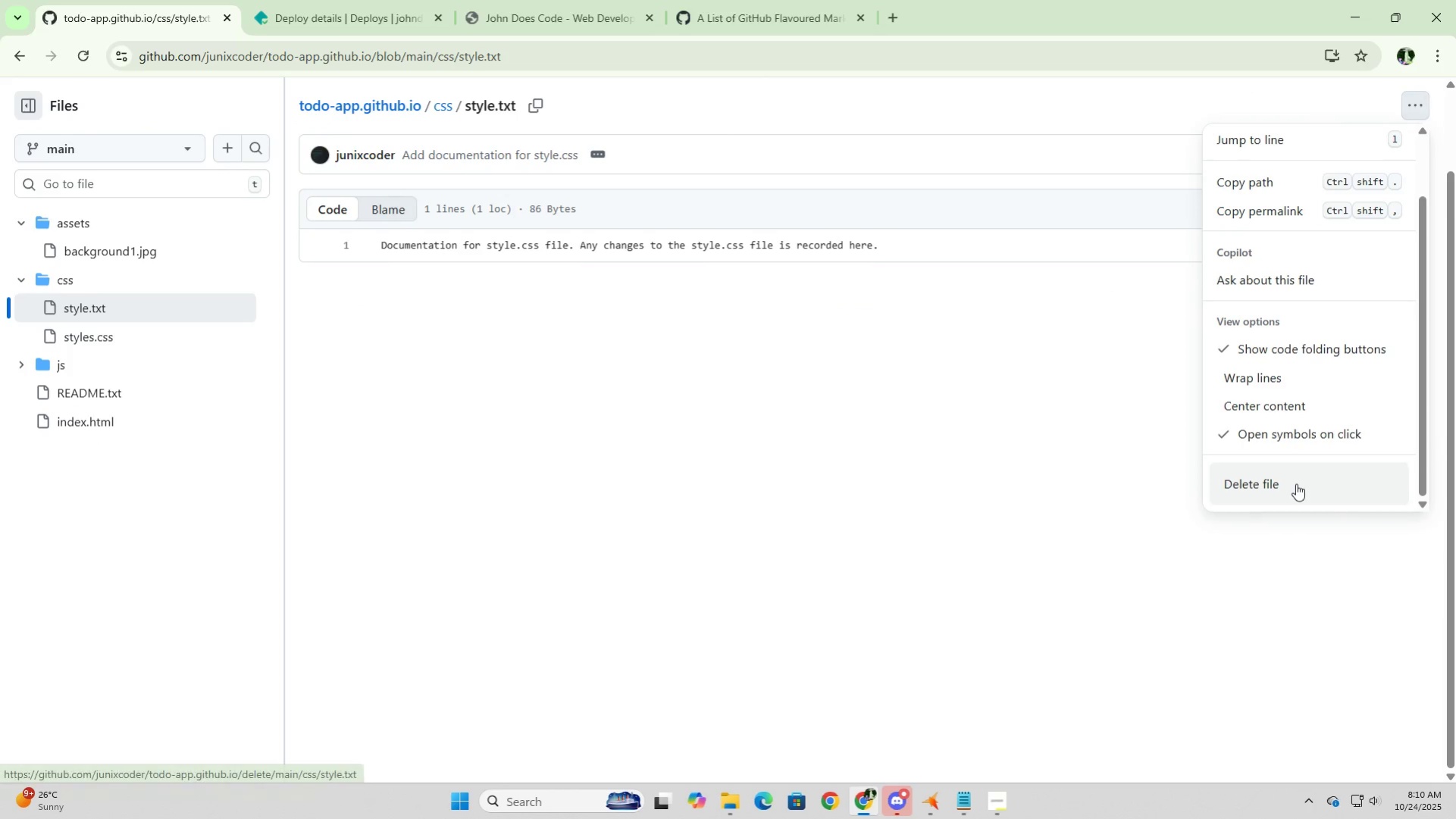 
left_click([1295, 483])
 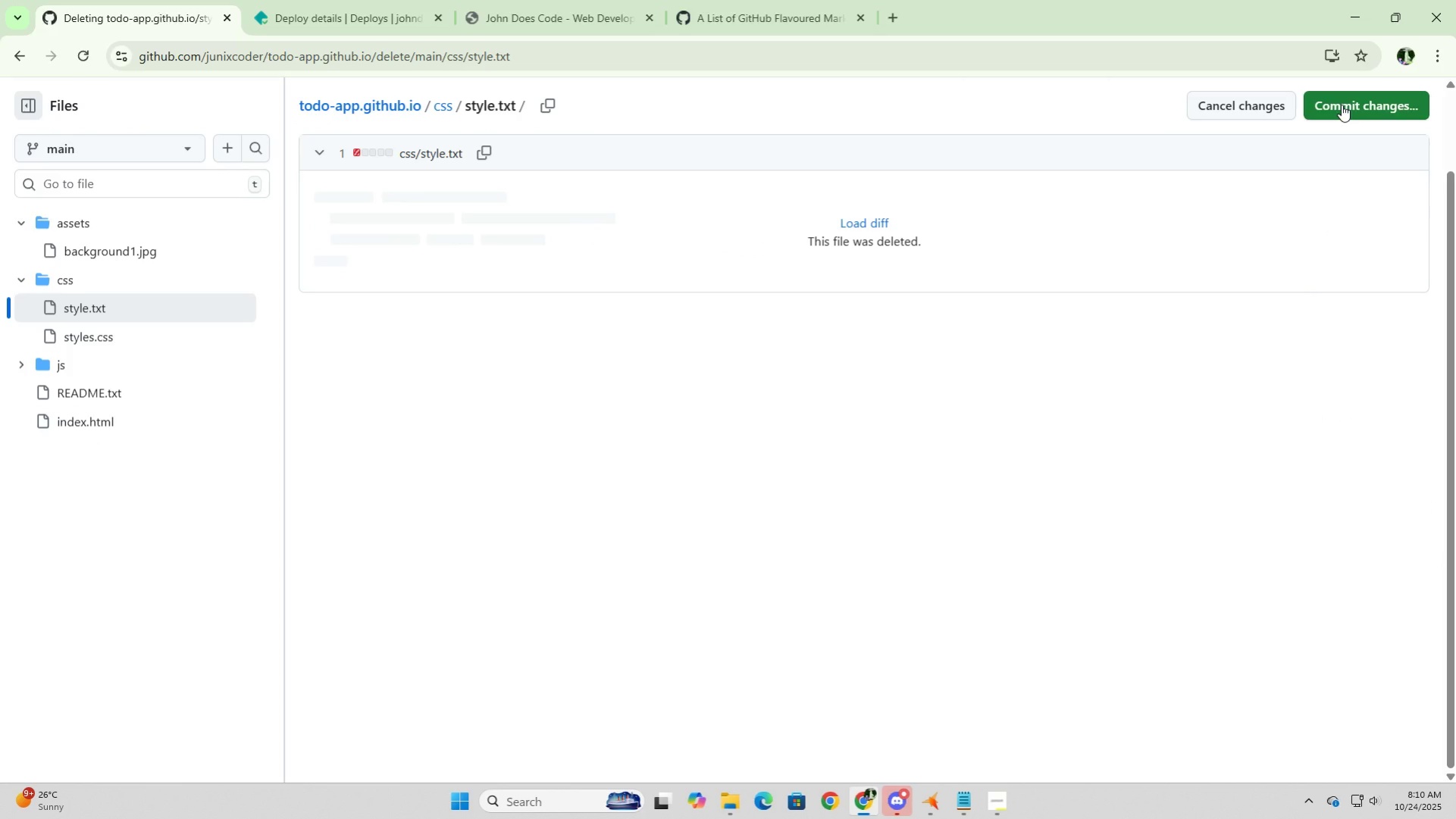 
left_click([1341, 105])
 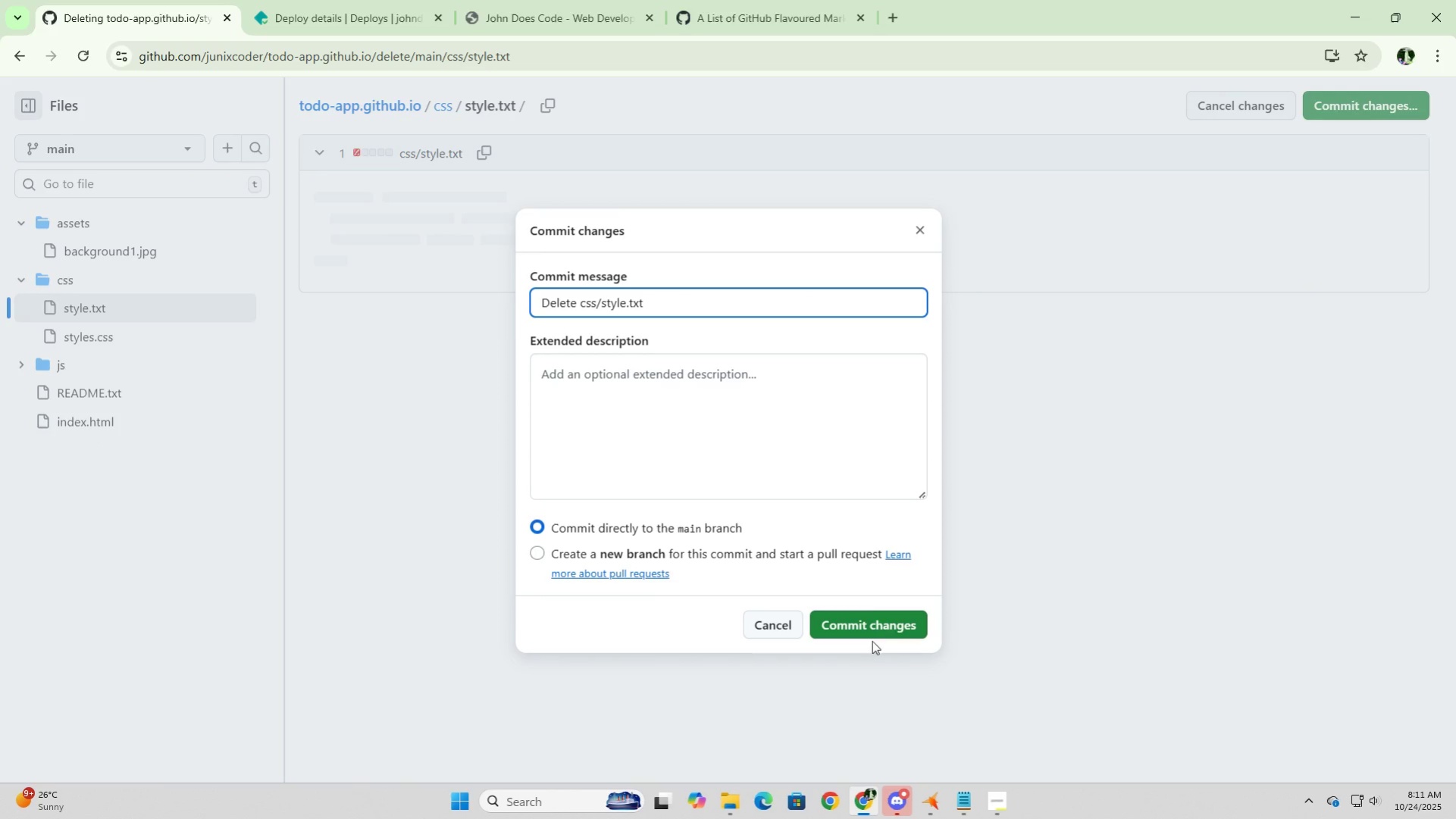 
left_click([872, 621])
 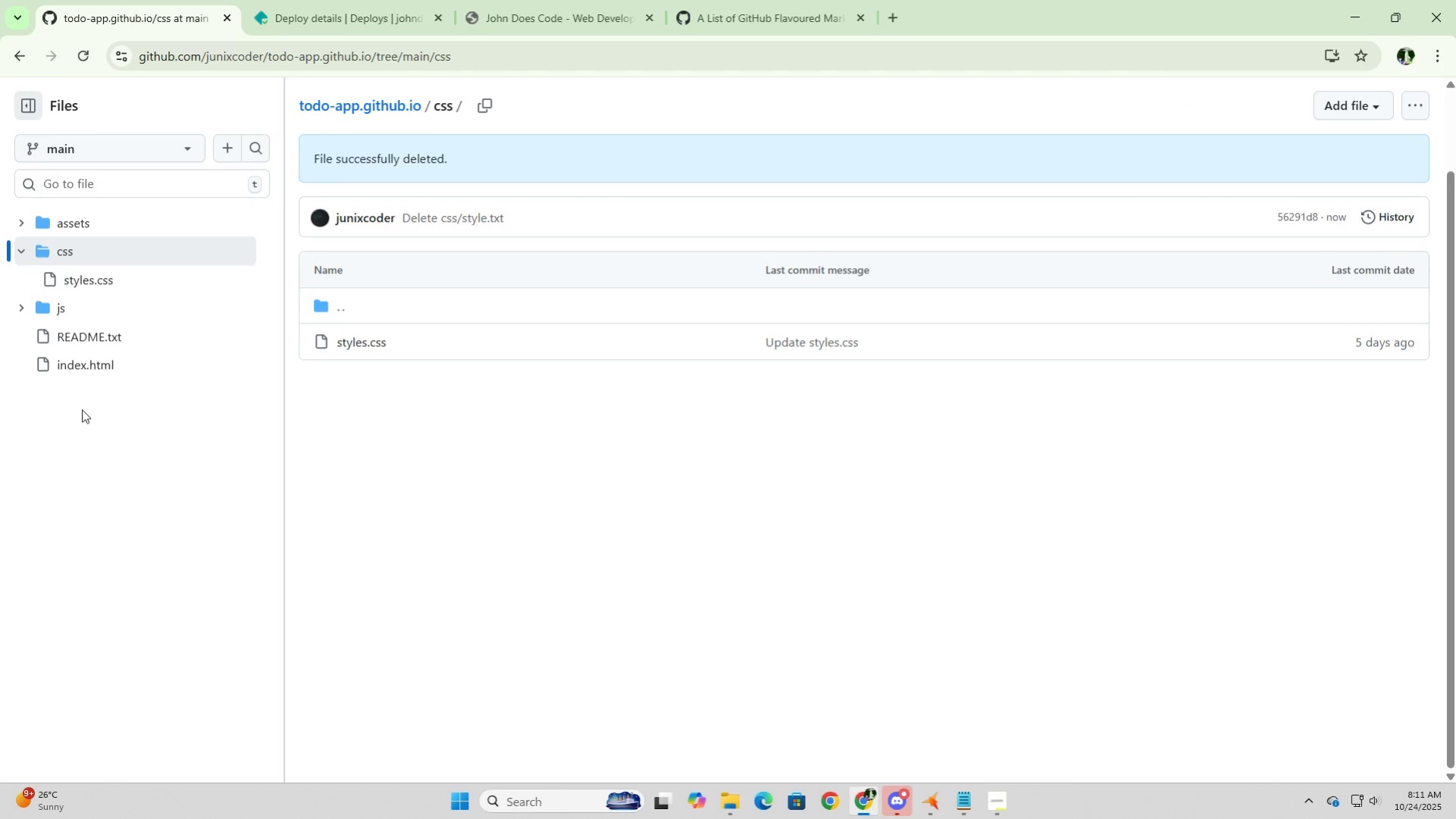 
wait(6.09)
 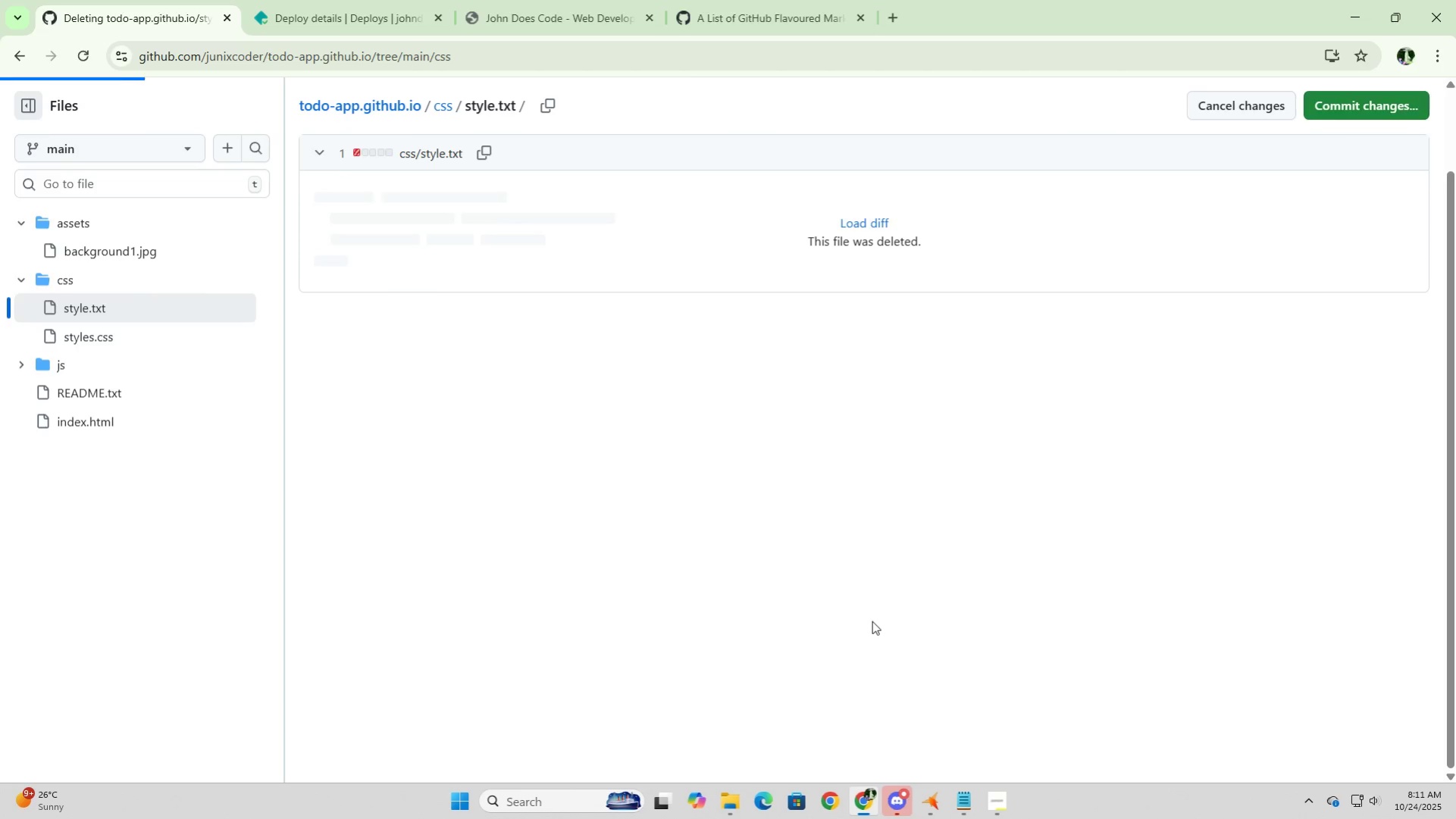 
left_click([28, 227])
 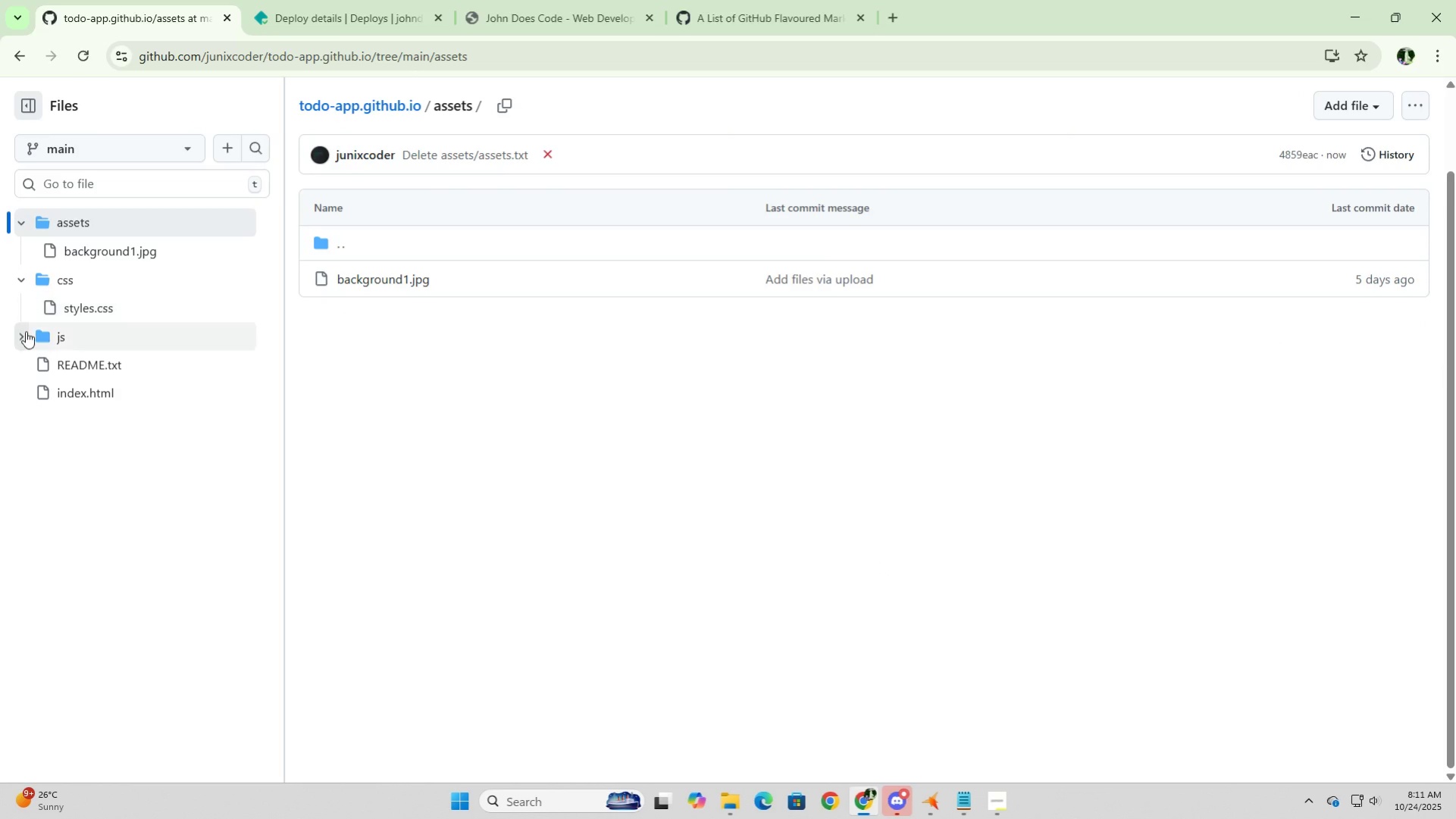 
left_click([26, 333])
 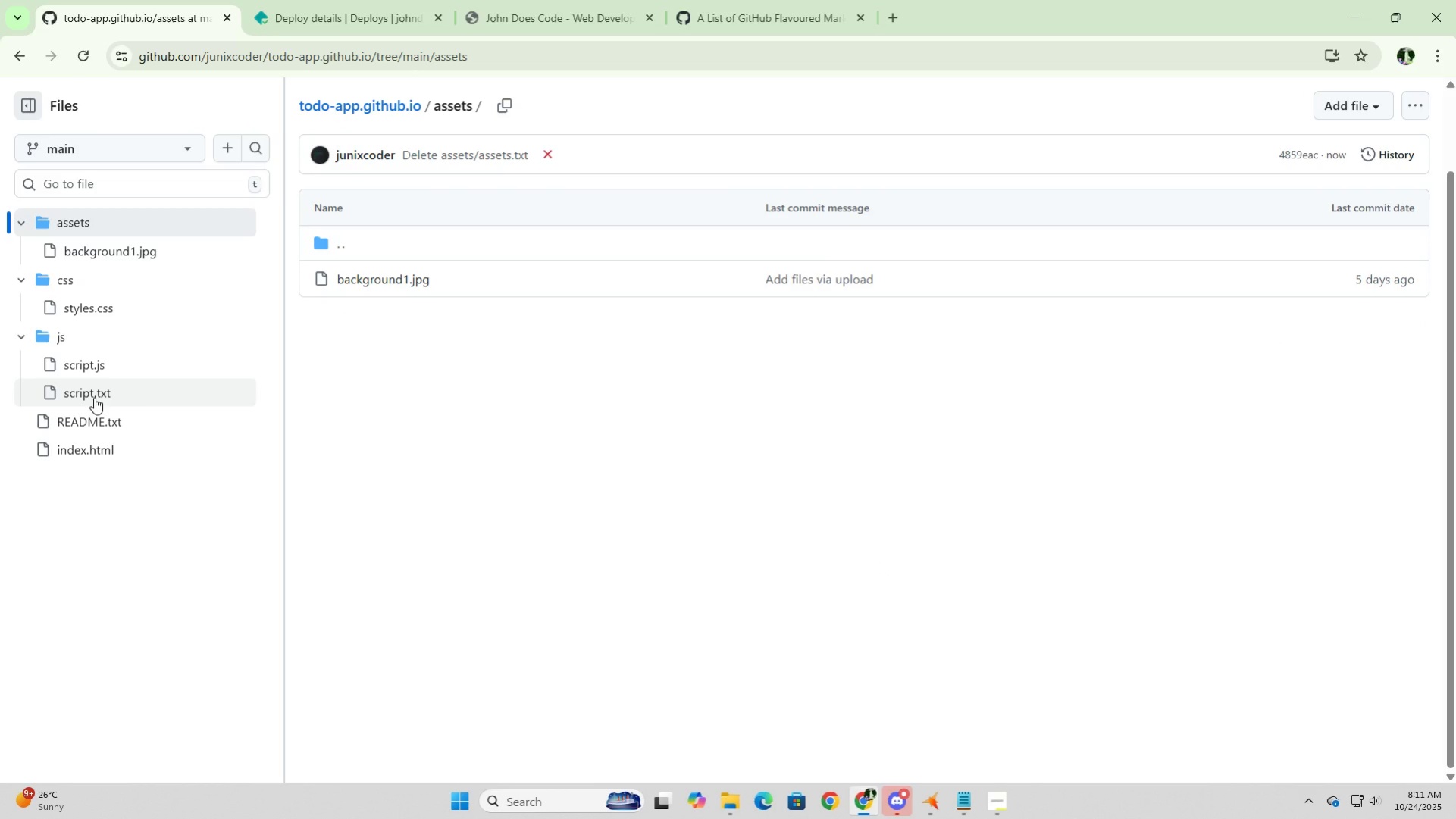 
left_click([94, 397])
 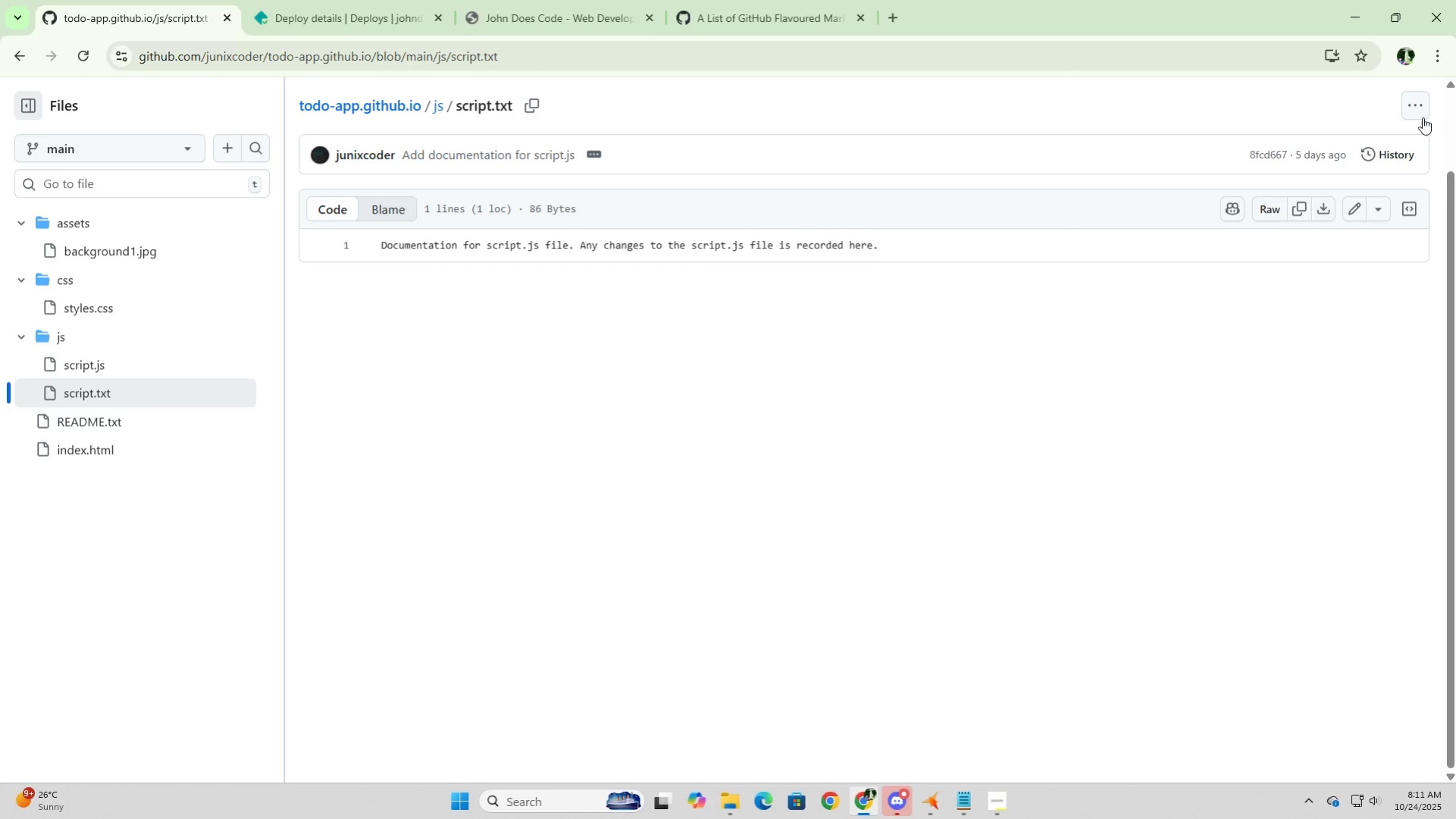 
left_click([1424, 117])
 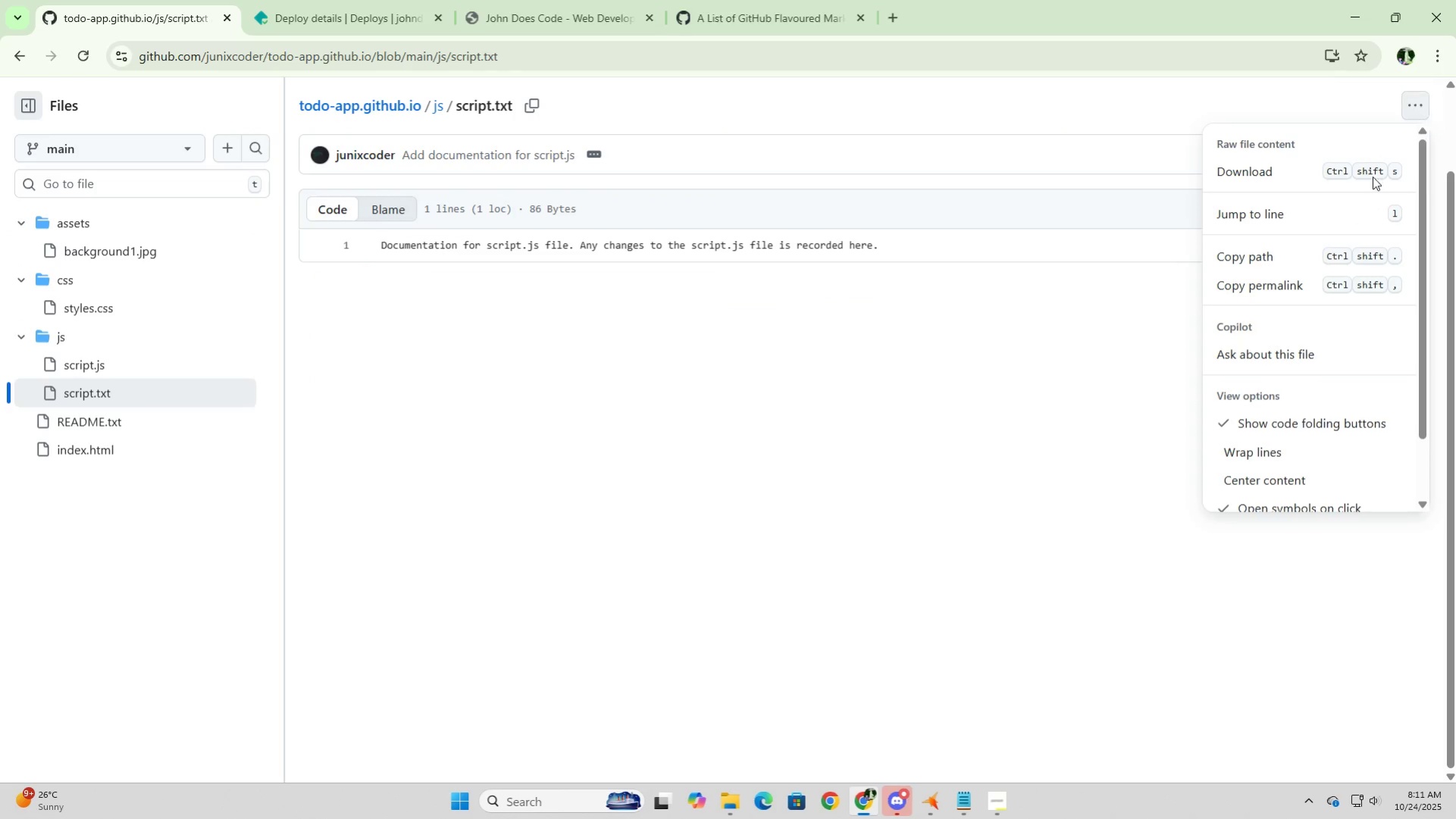 
scroll: coordinate [1352, 406], scroll_direction: down, amount: 7.0
 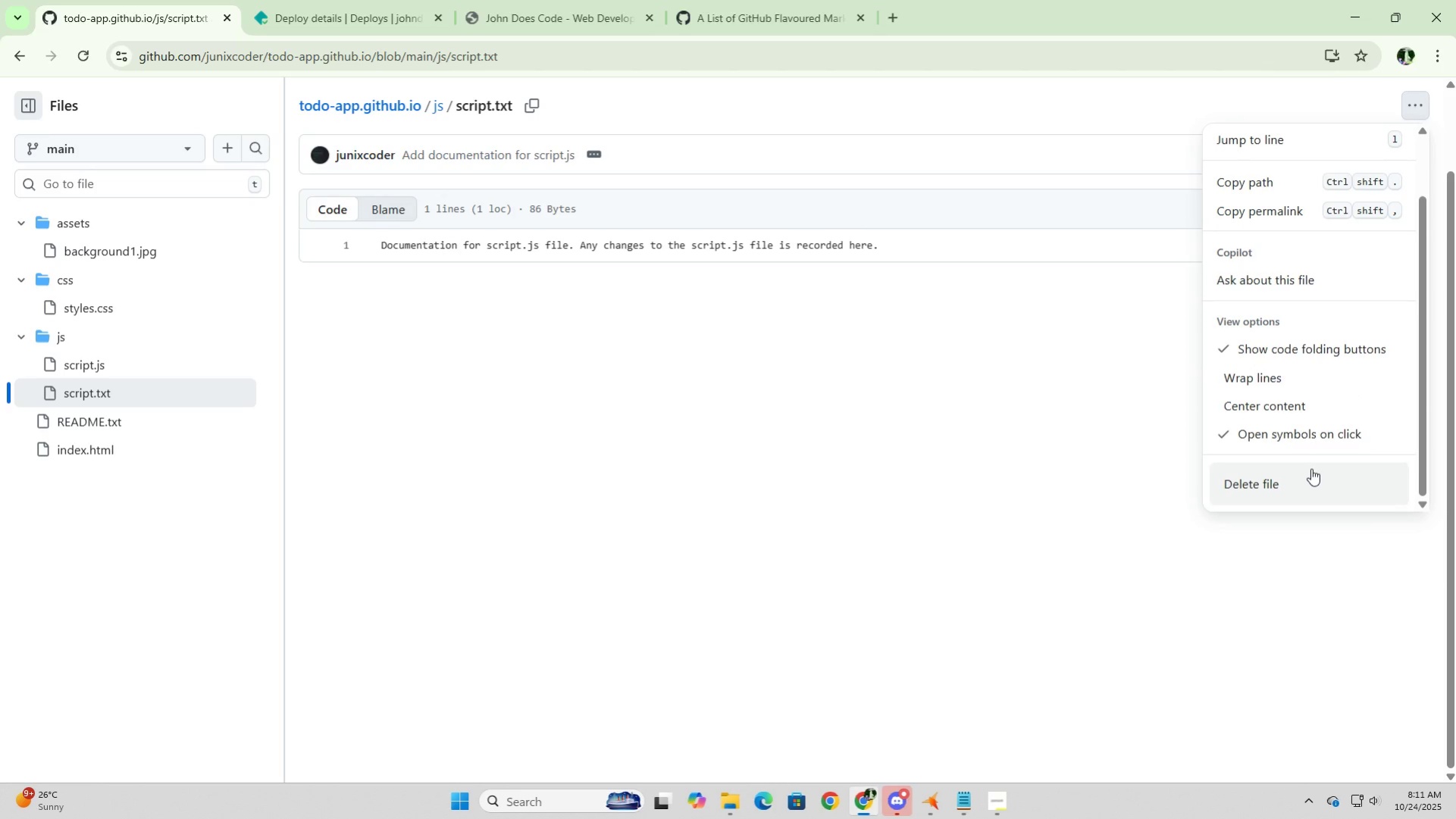 
left_click([1310, 468])
 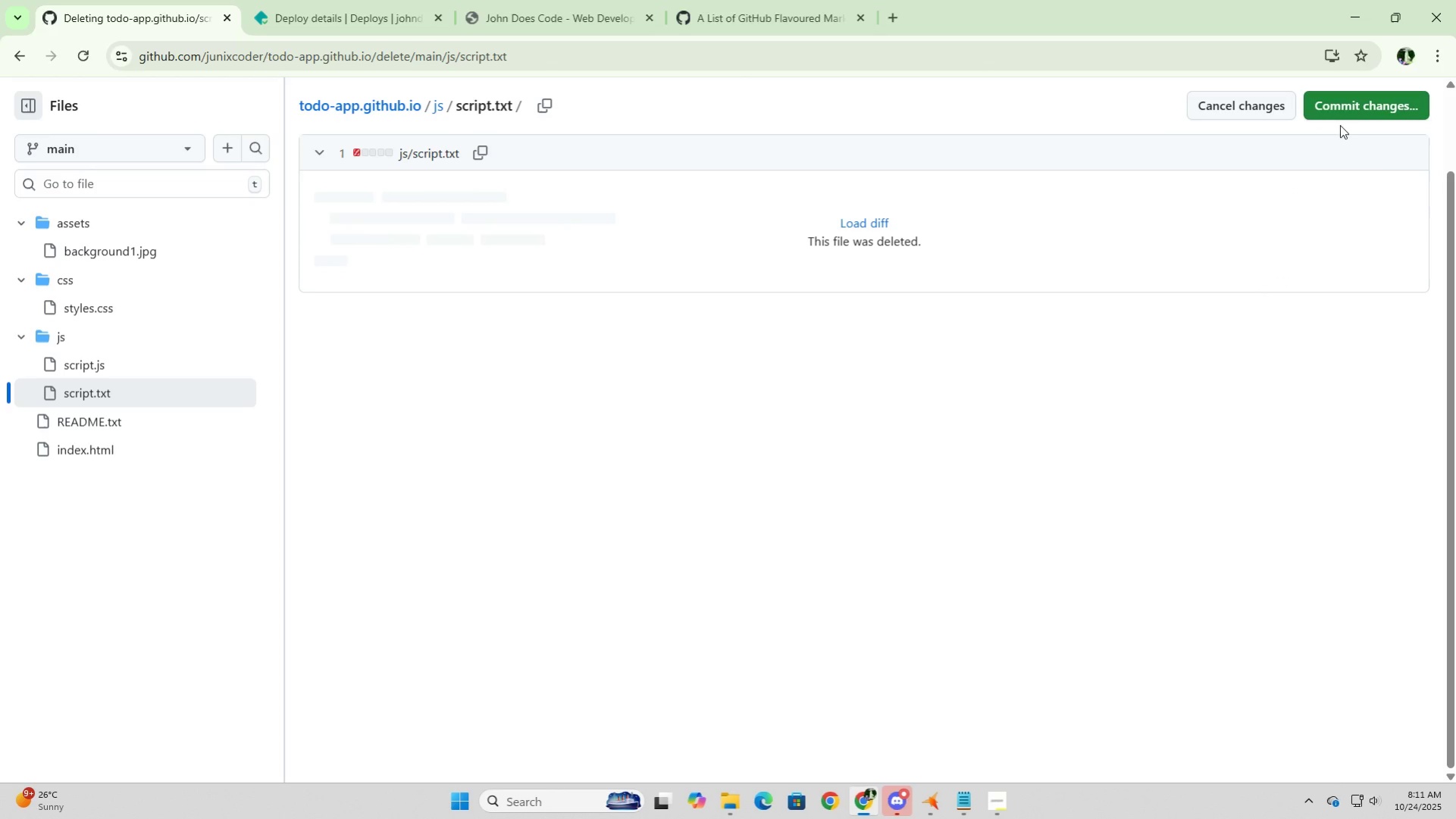 
left_click([1365, 109])
 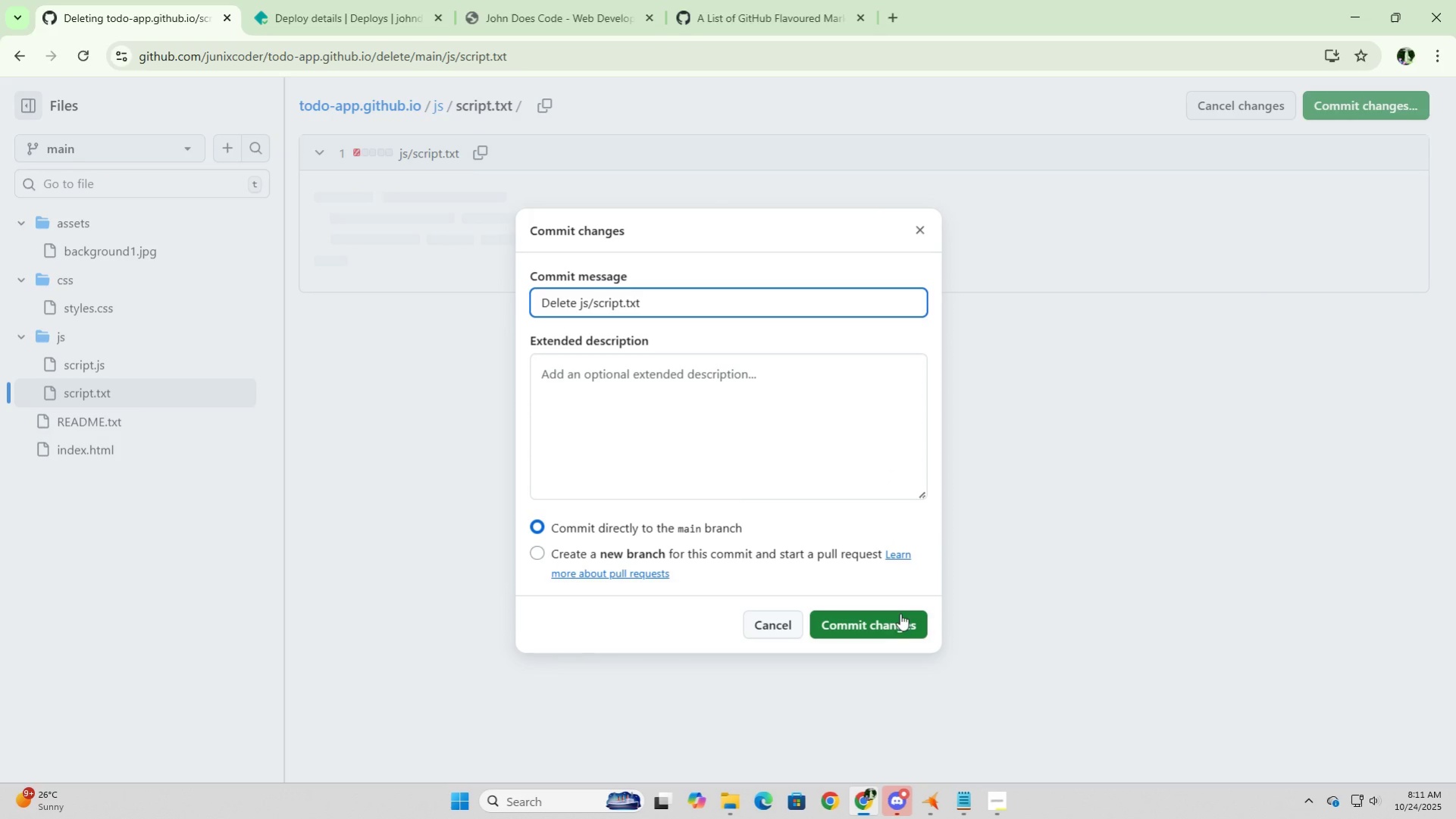 
left_click([900, 621])
 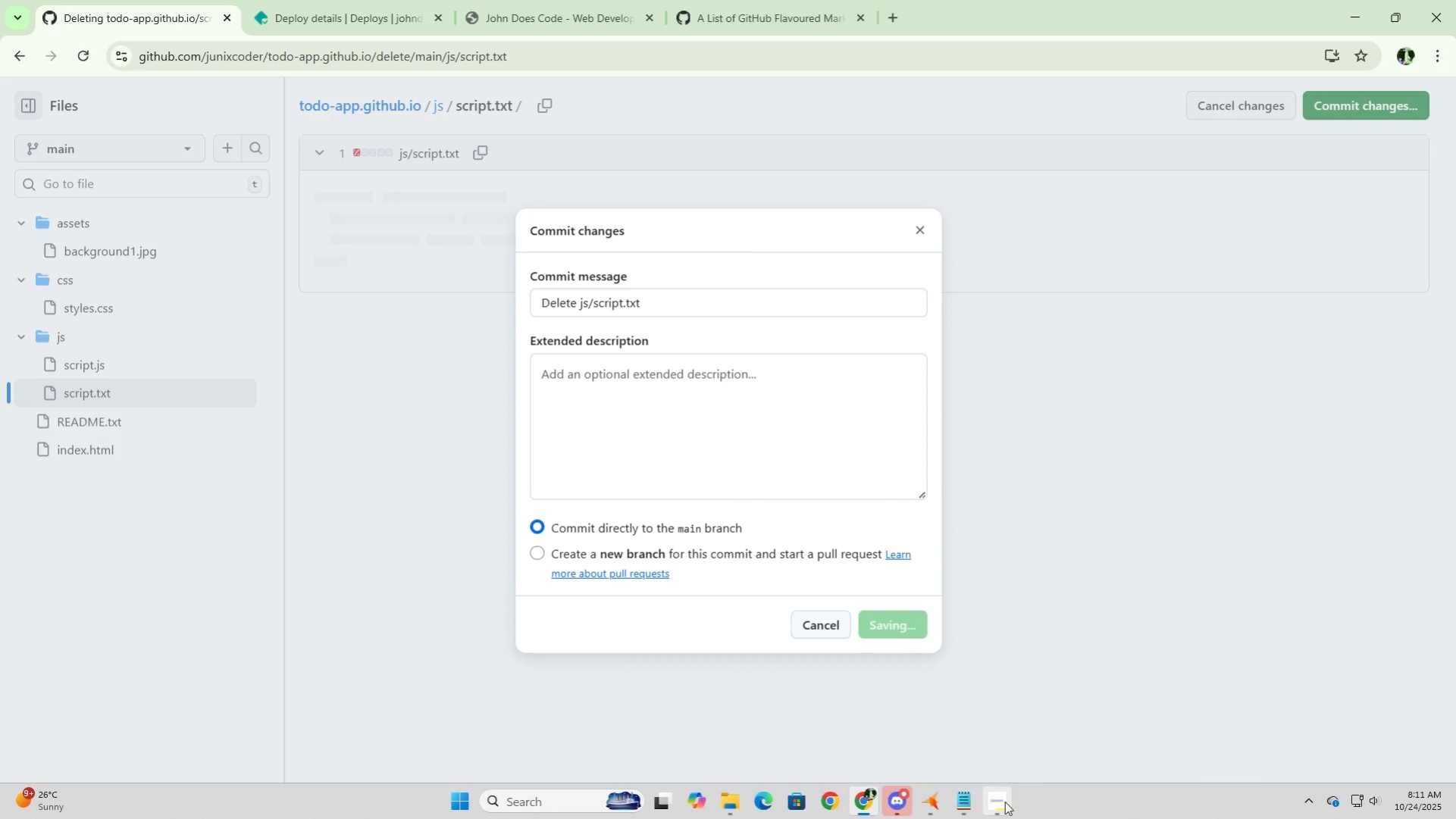 
left_click([1003, 803])